 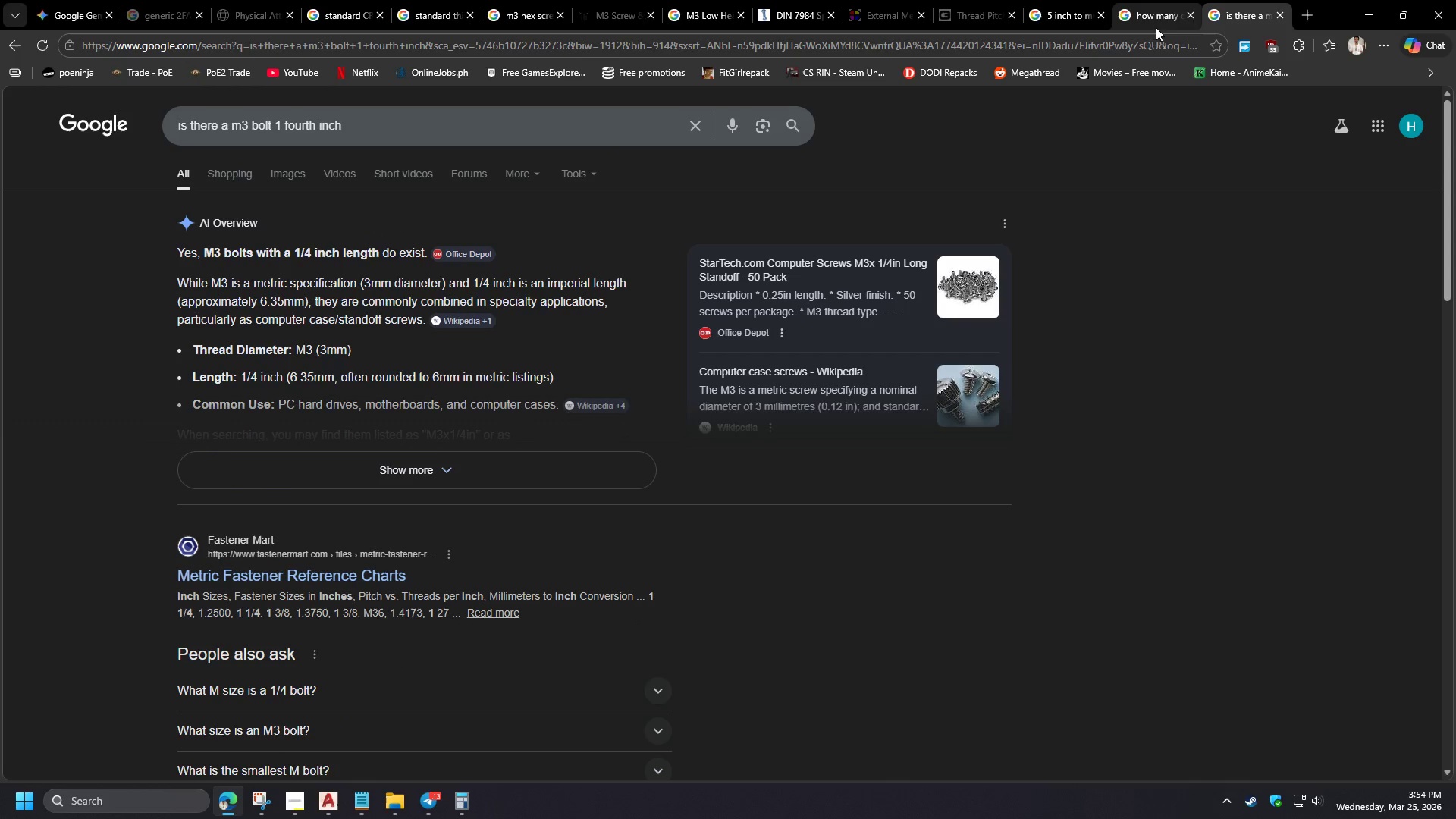 
double_click([1120, 43])
 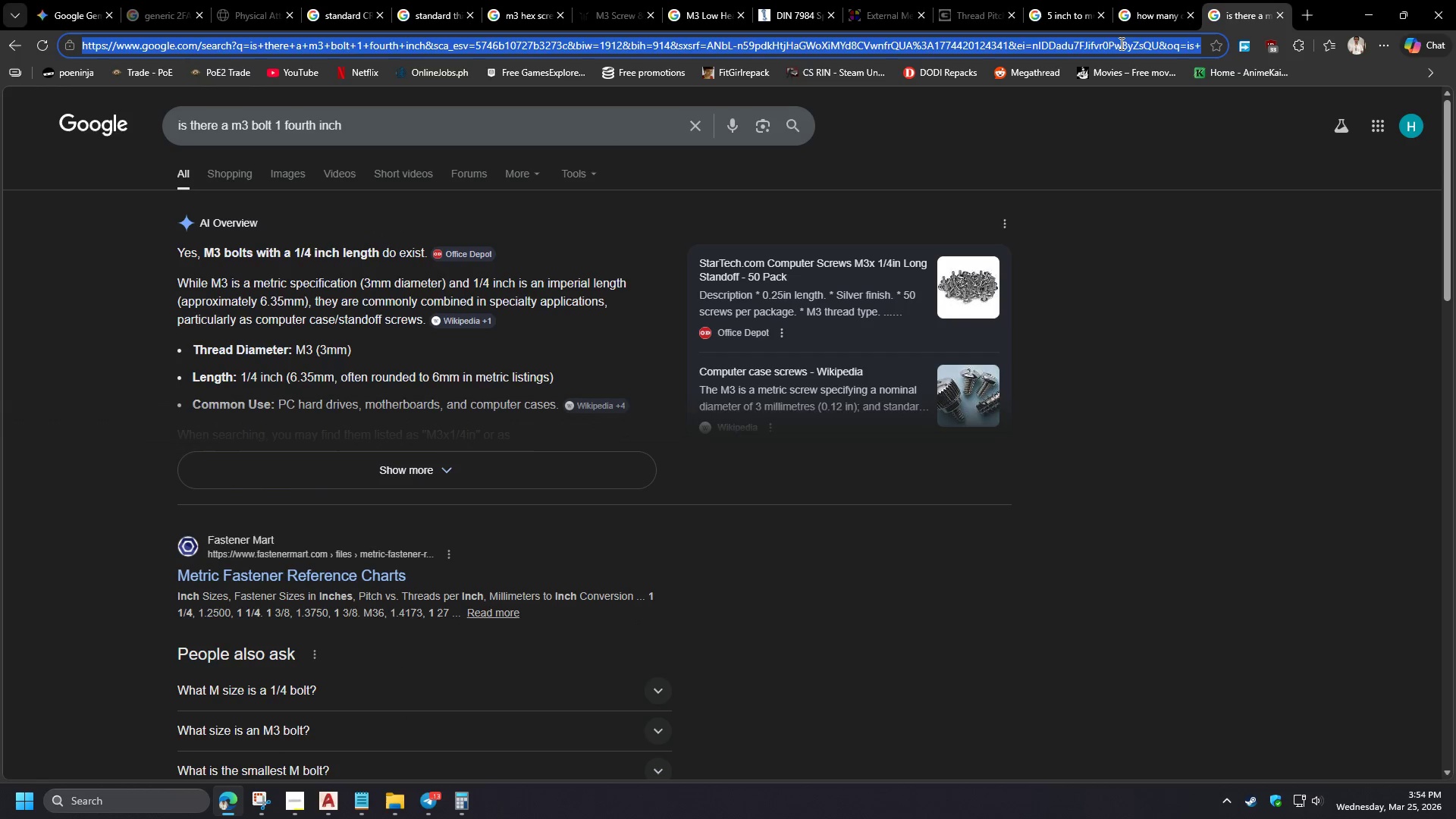 
key(Control+V)
 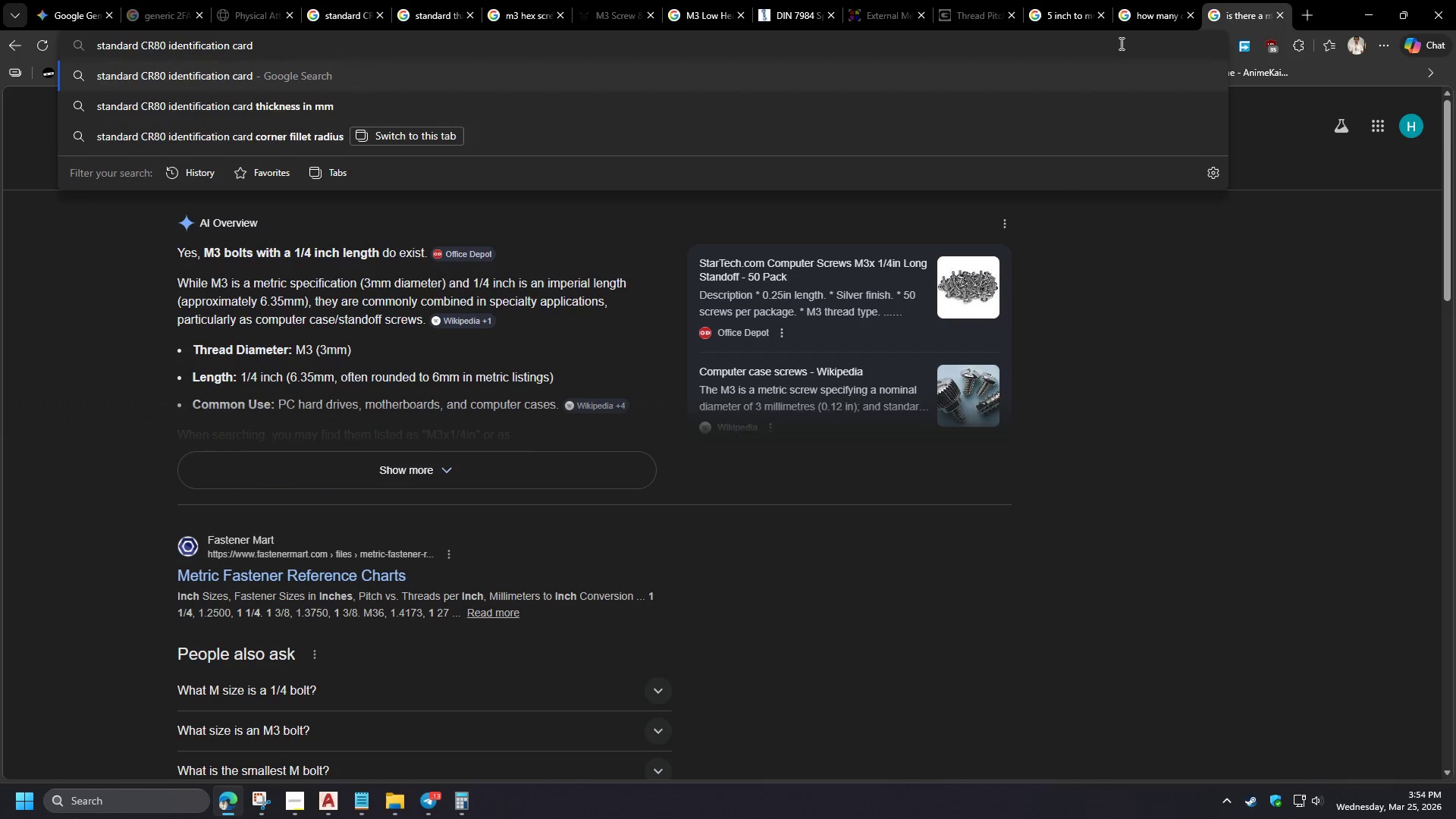 
type( fillet radius)
 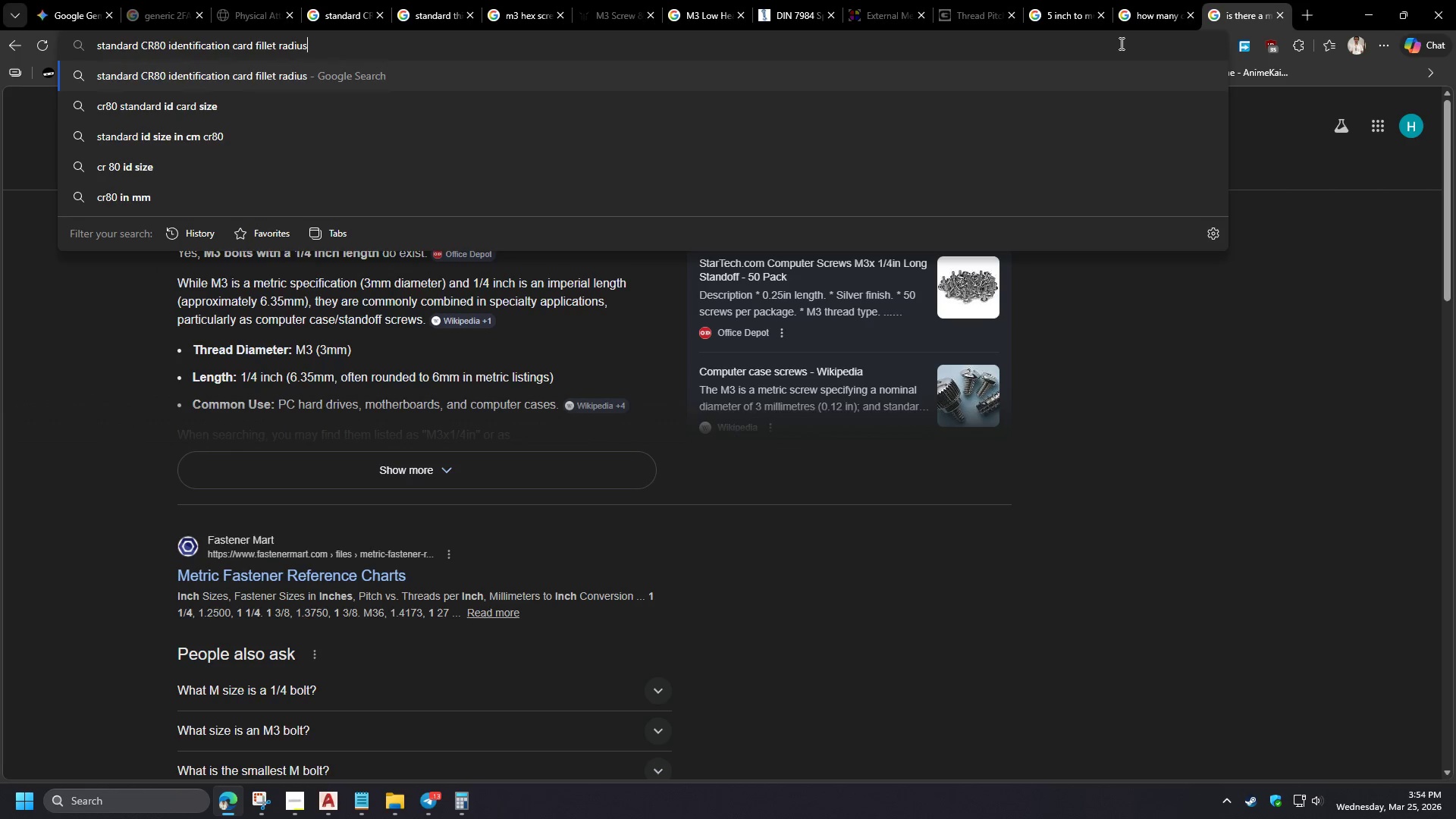 
key(Enter)
 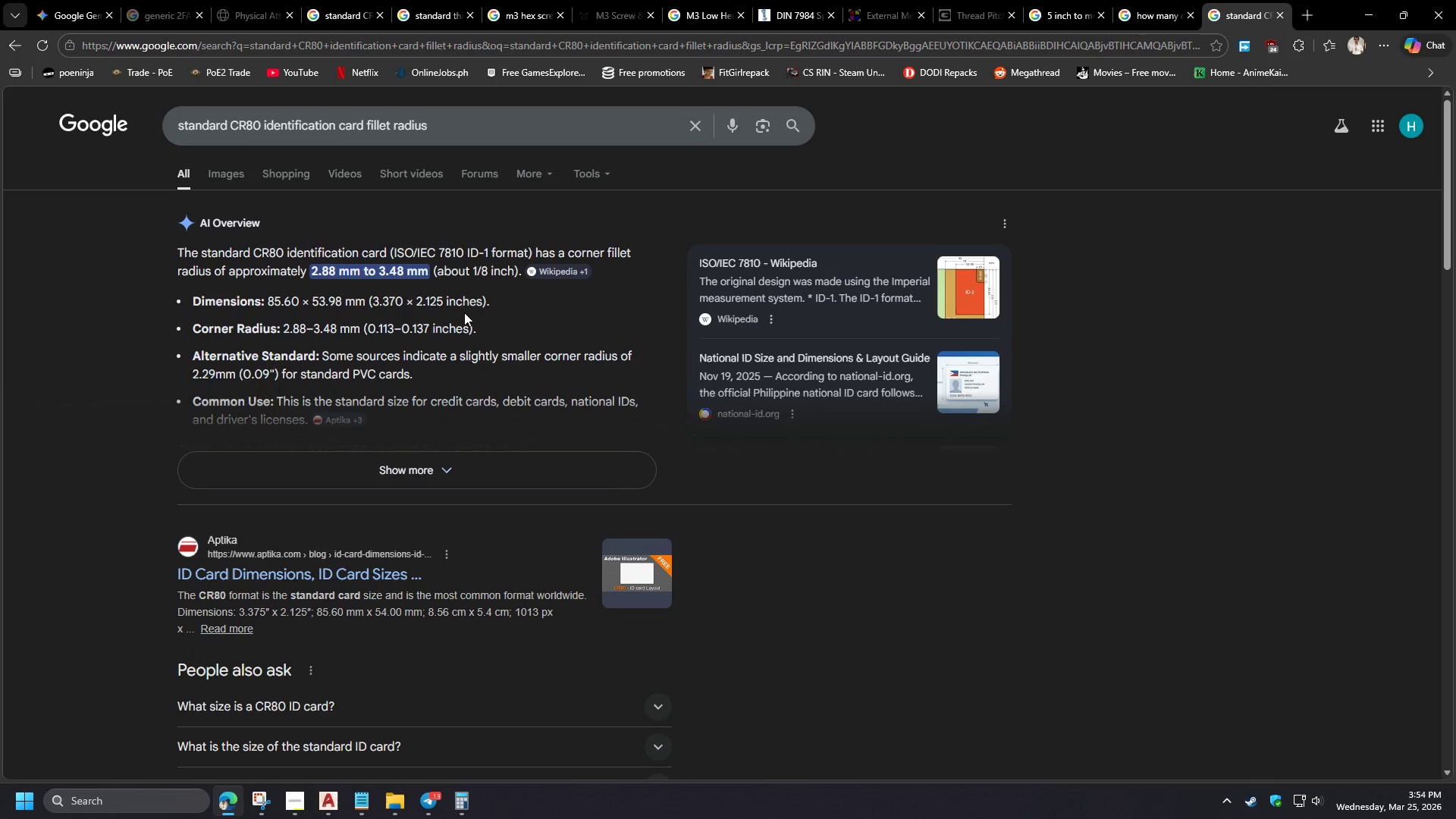 
left_click([1373, 4])
 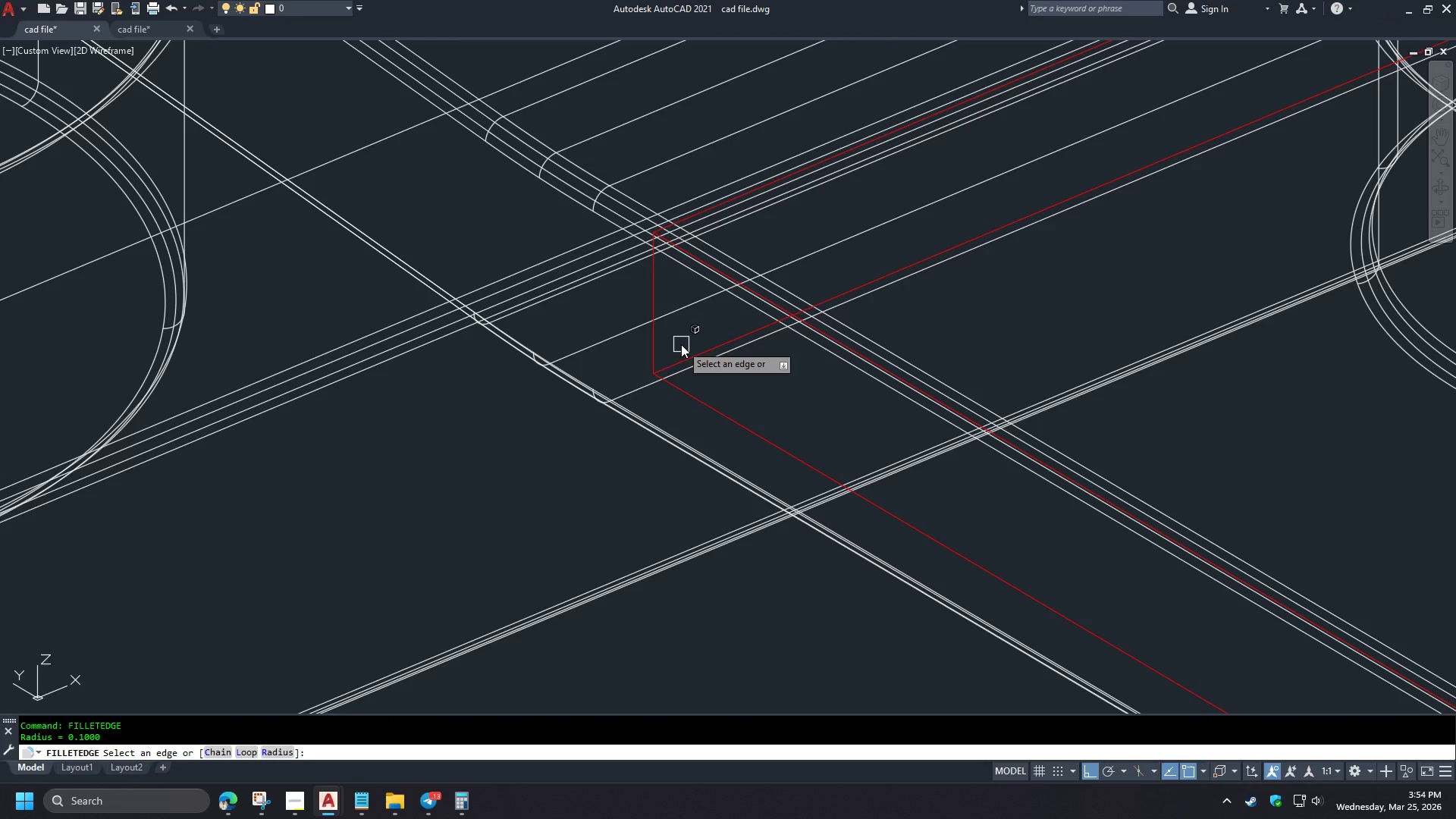 
key(R)
 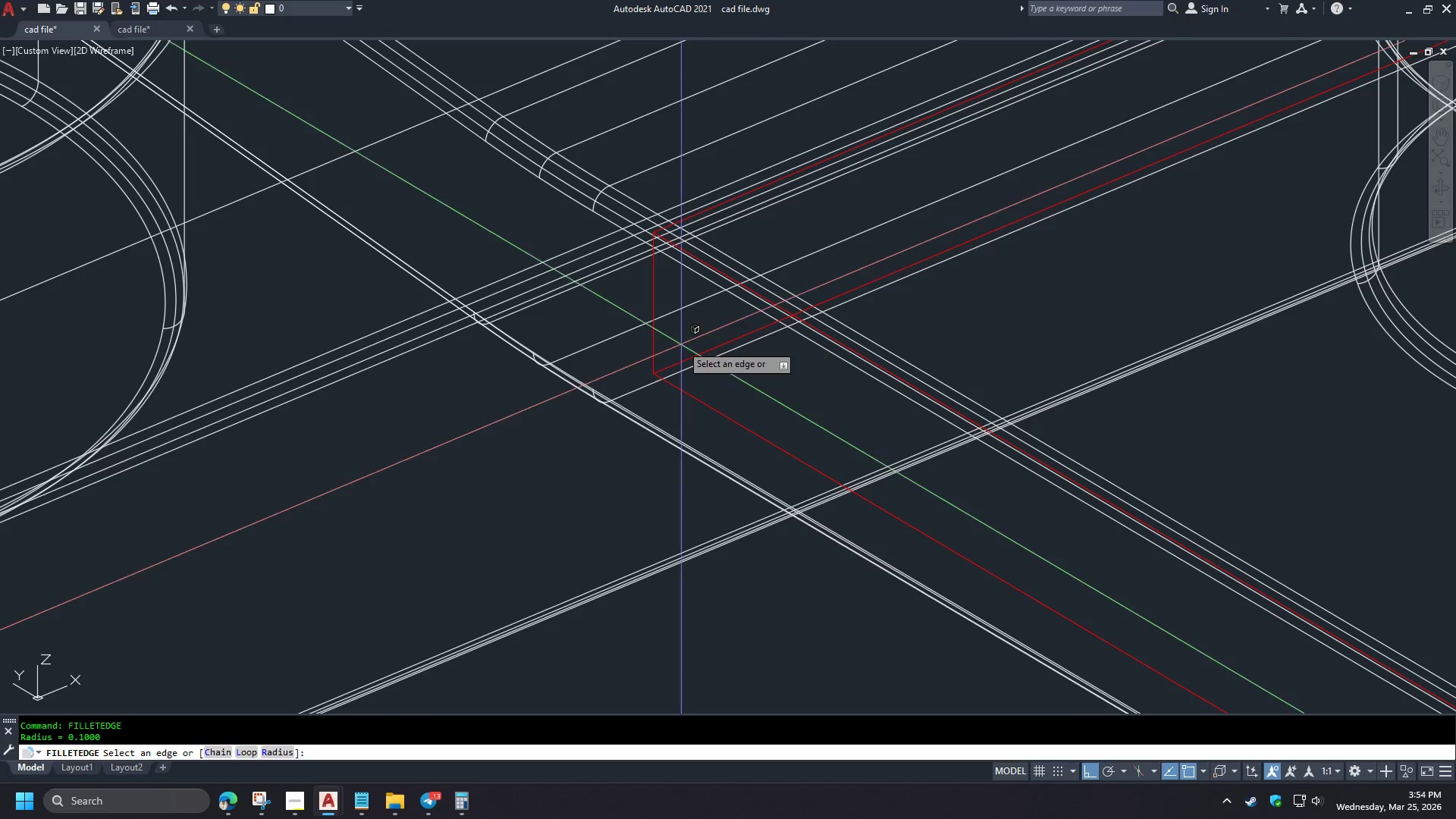 
key(Space)
 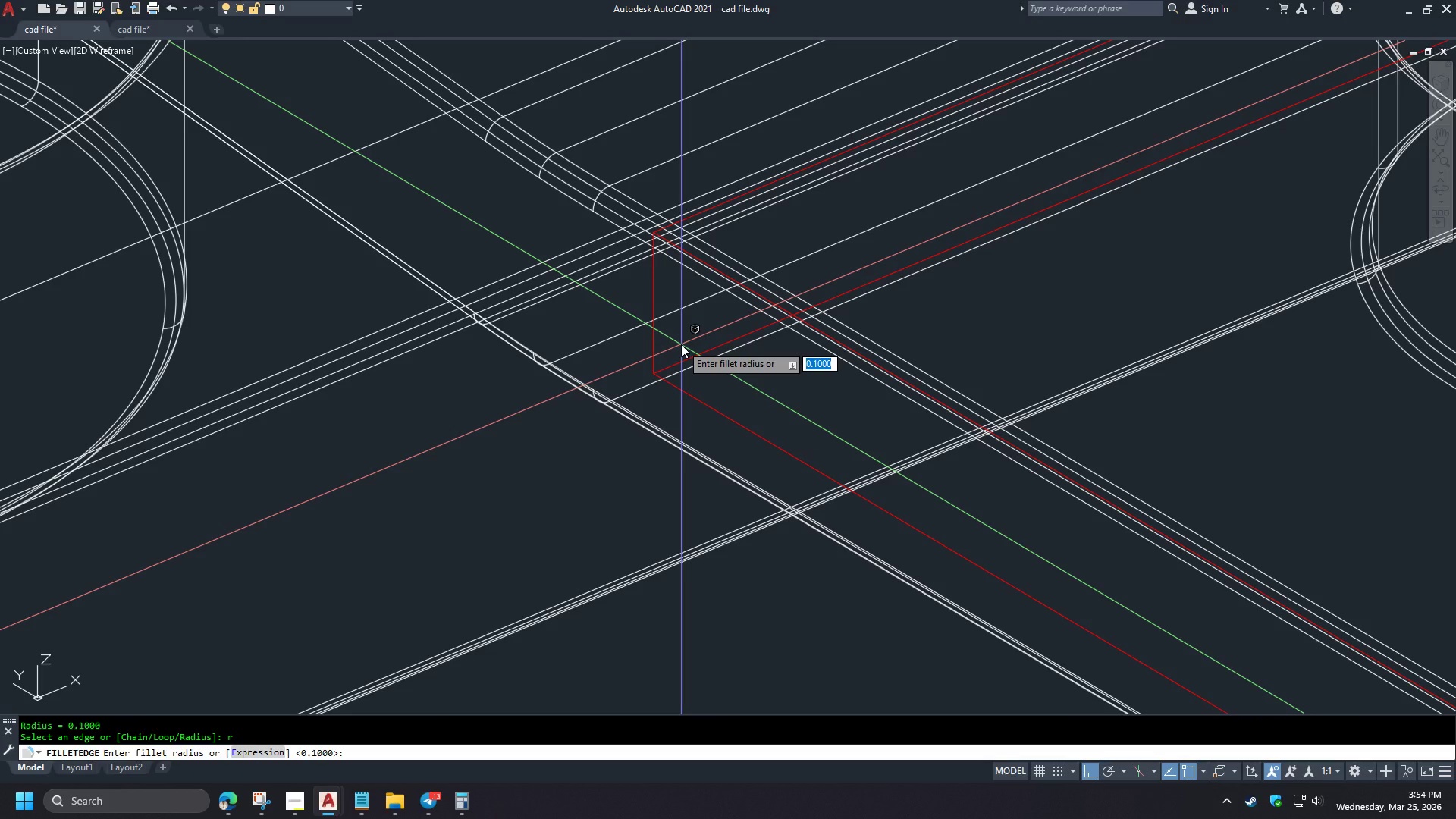 
key(3)
 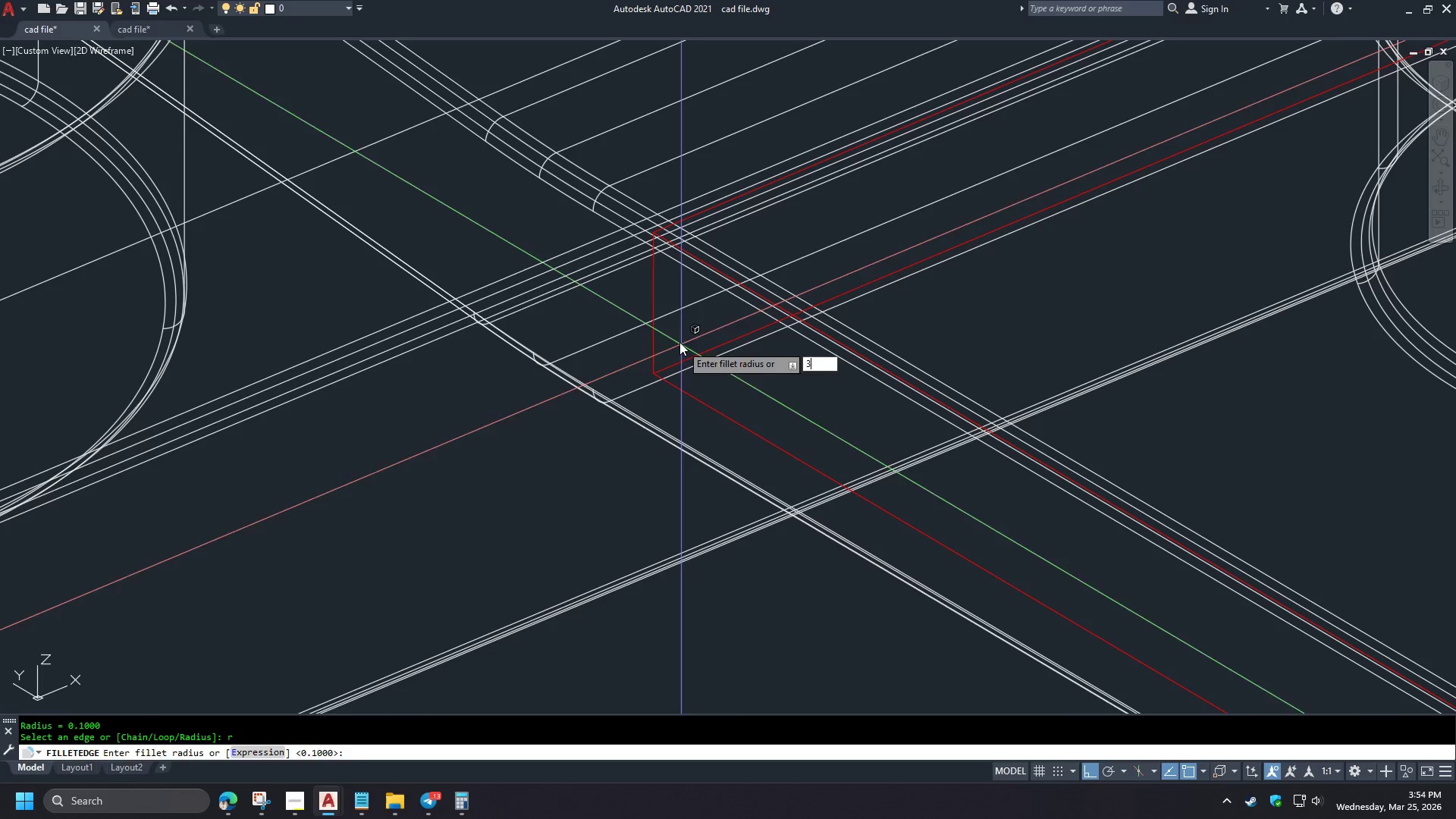 
key(Space)
 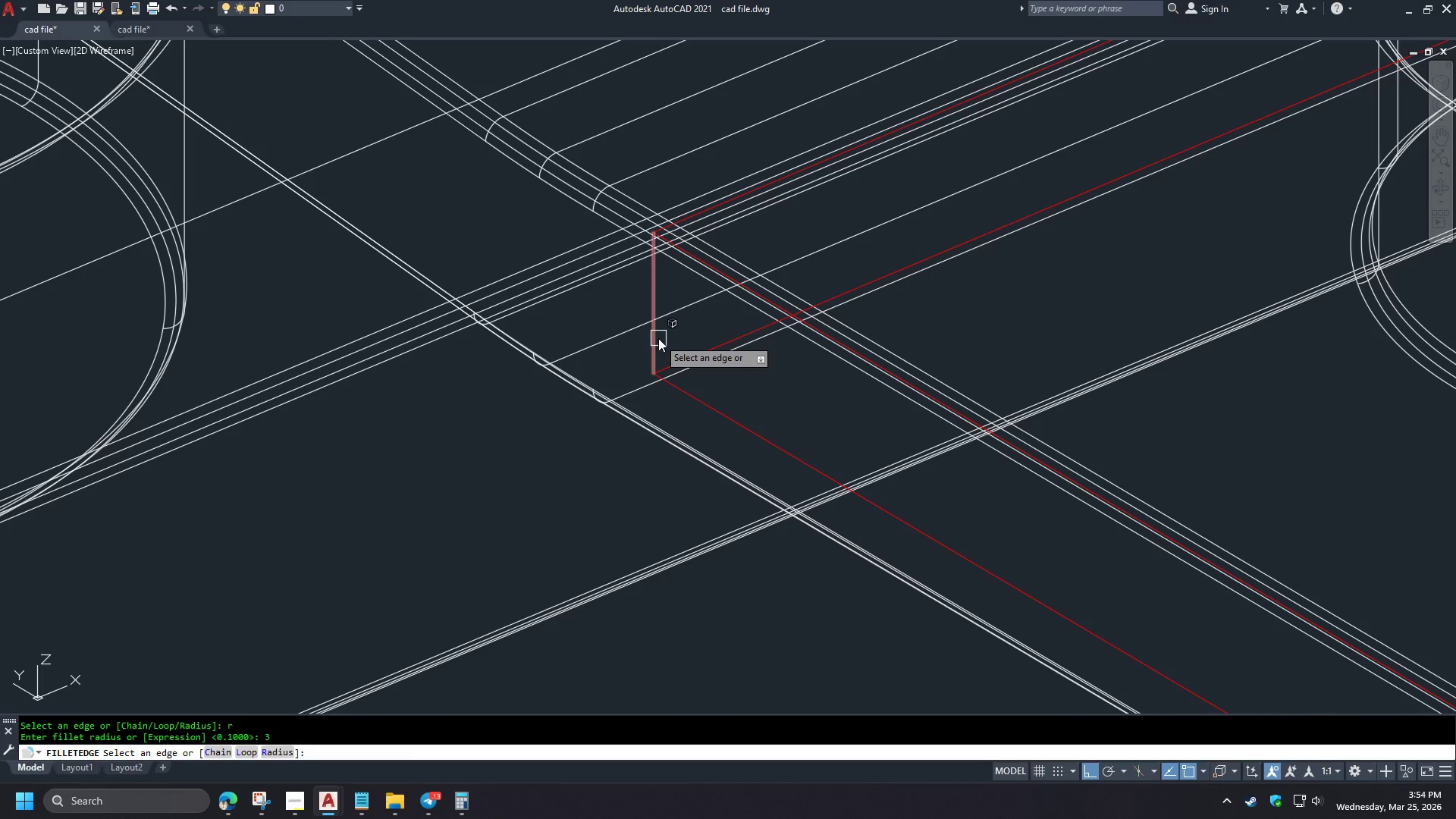 
left_click([658, 338])
 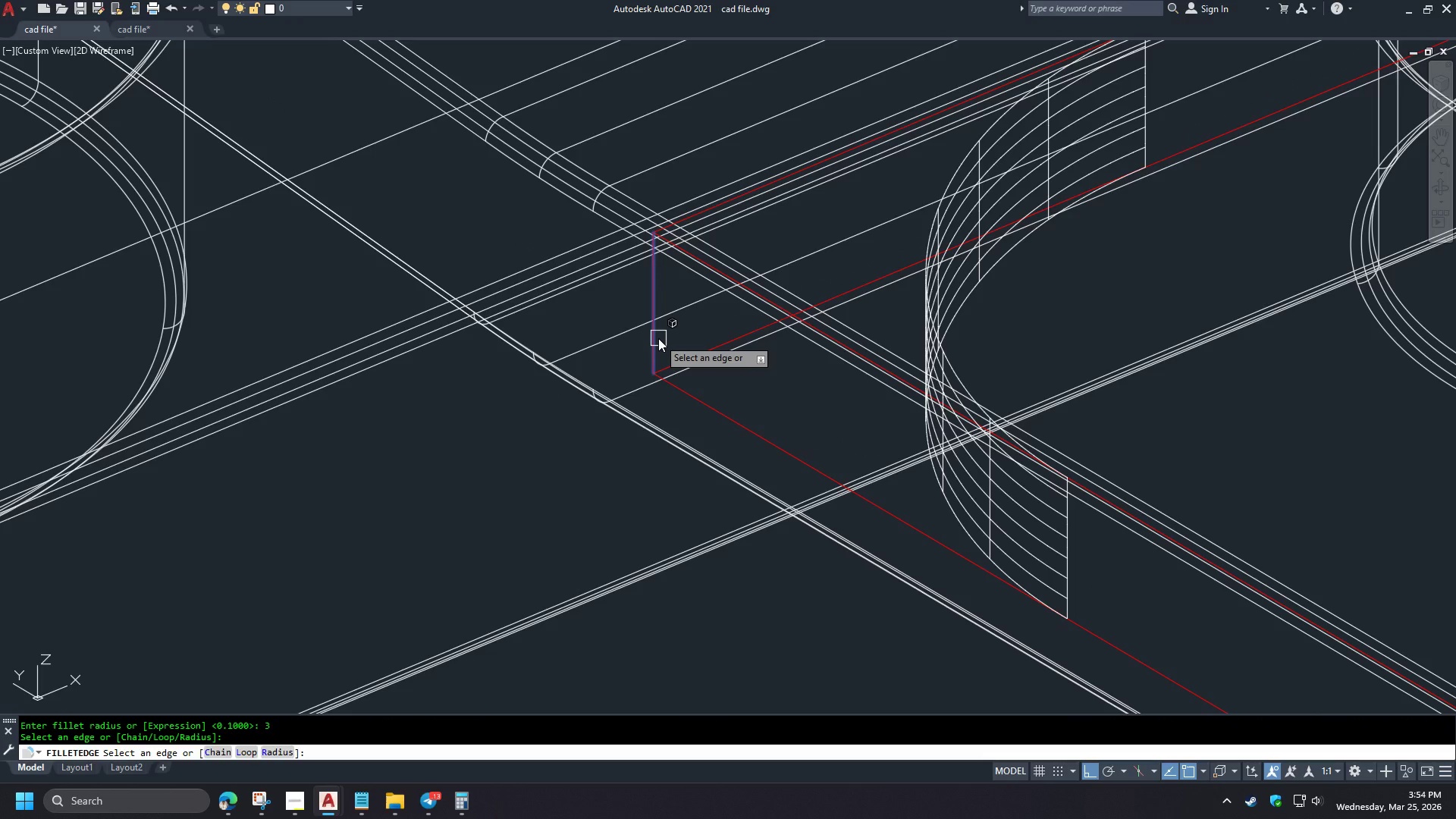 
scroll: coordinate [658, 338], scroll_direction: down, amount: 2.0
 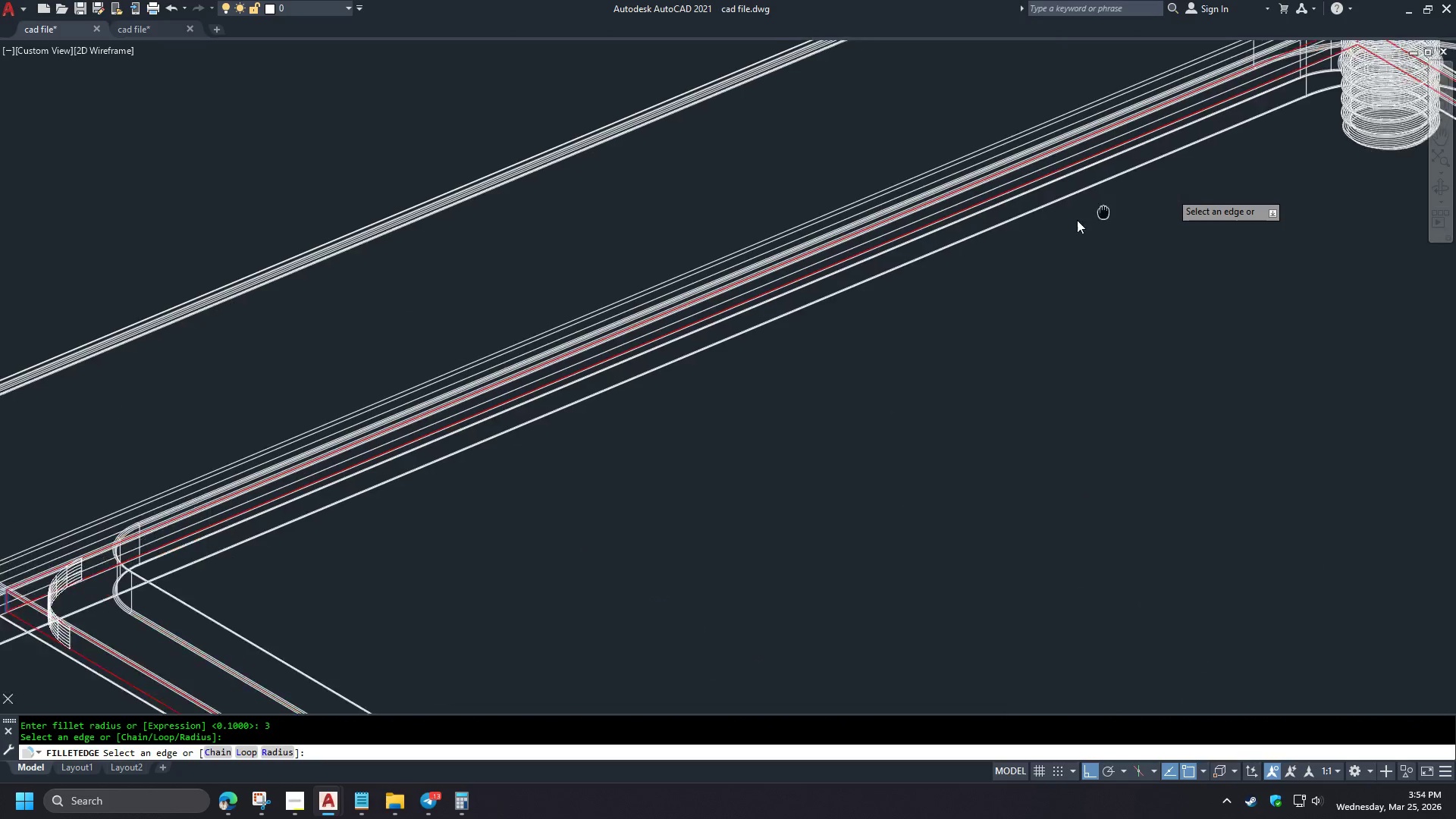 
left_click([778, 330])
 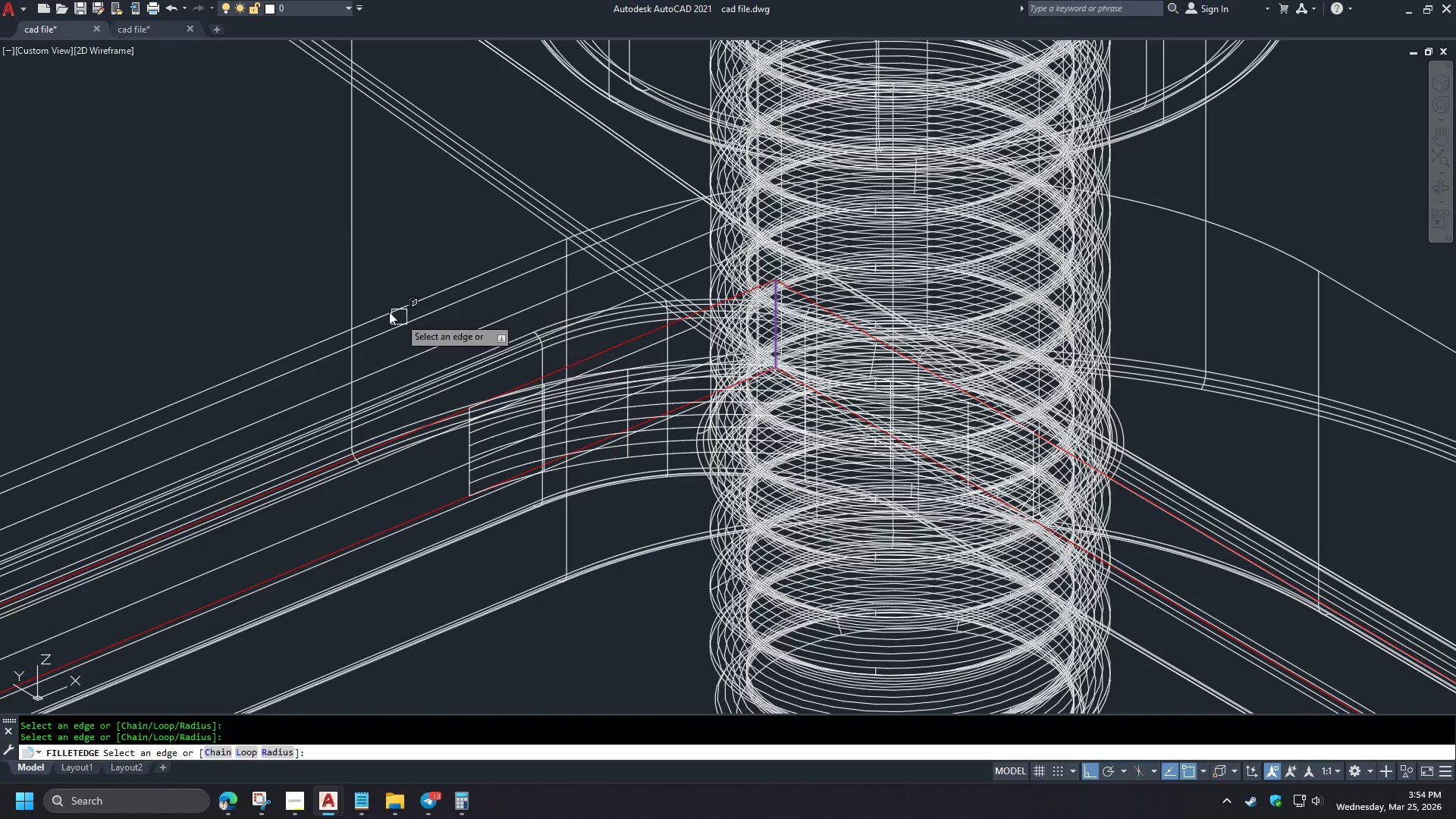 
scroll: coordinate [750, 320], scroll_direction: up, amount: 3.0
 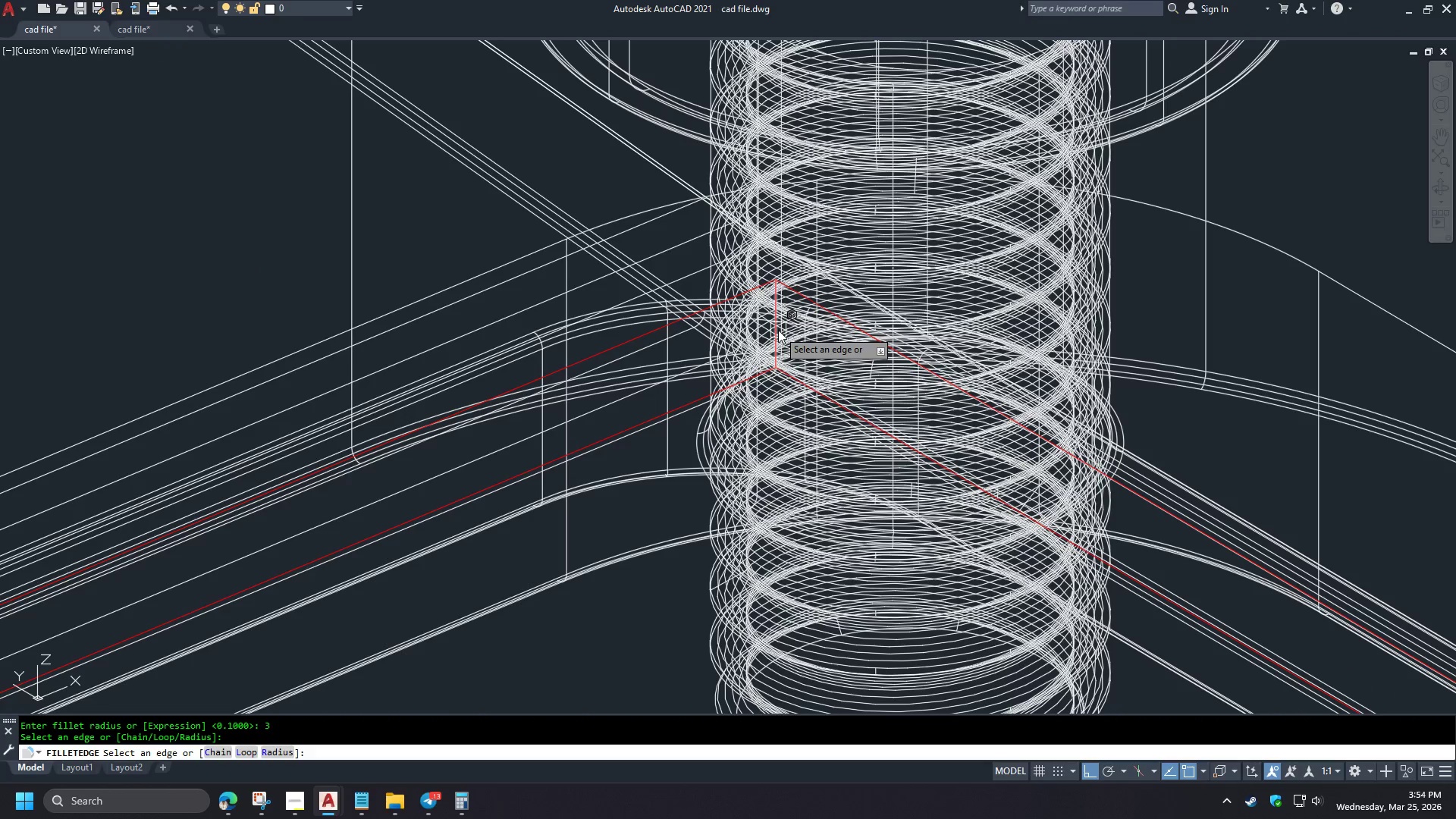 
left_click([990, 565])
 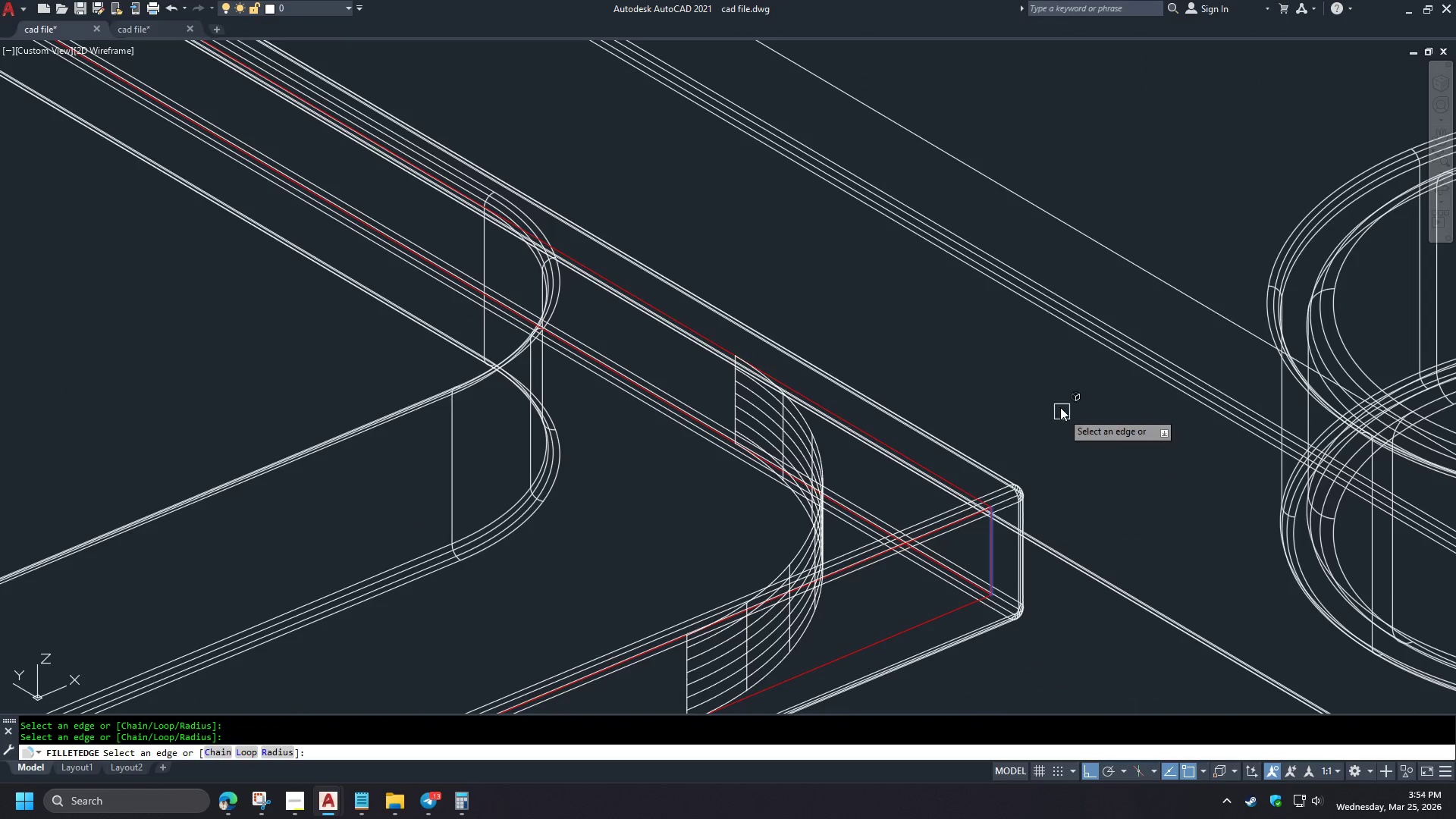 
scroll: coordinate [340, 264], scroll_direction: down, amount: 5.0
 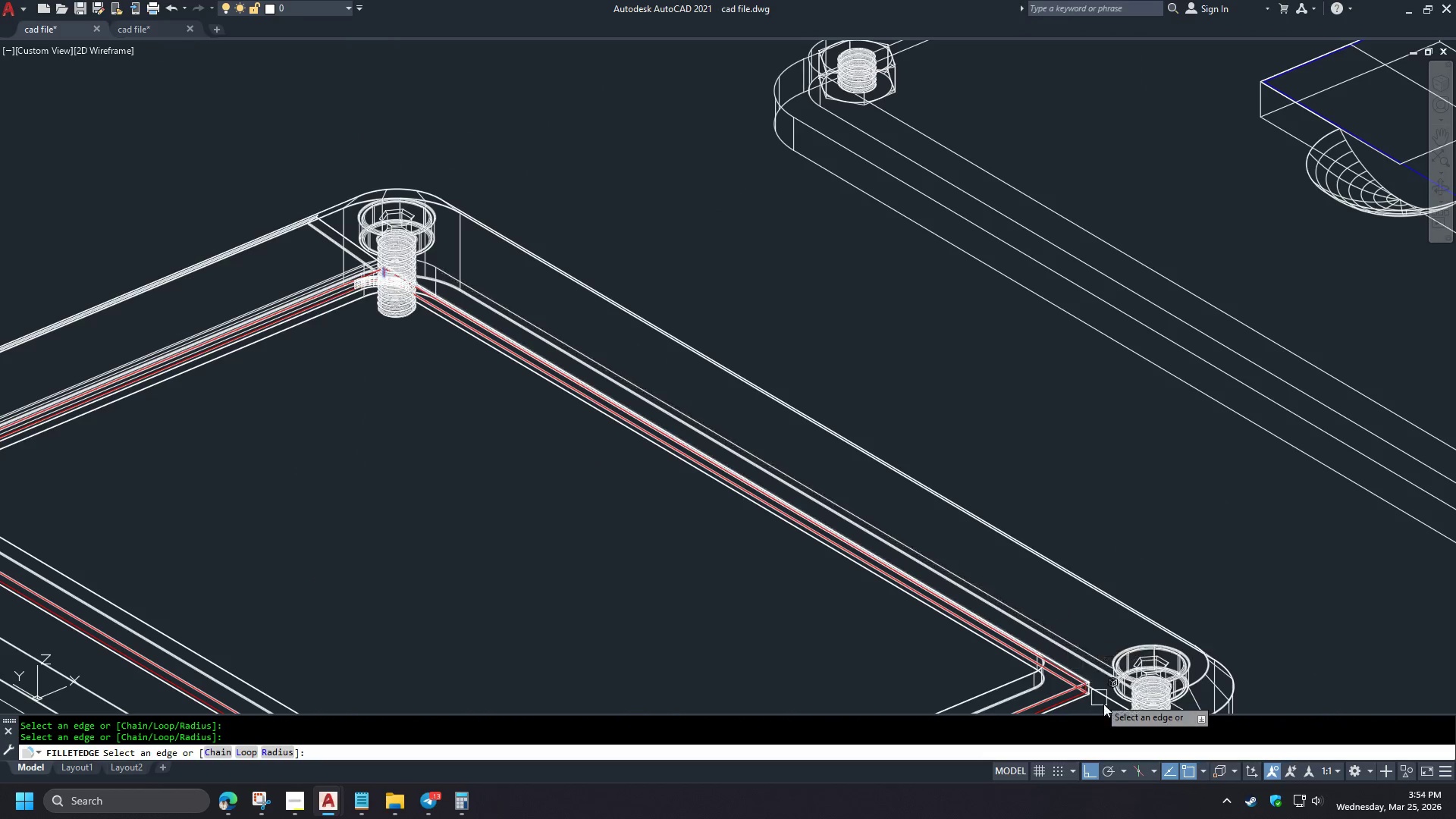 
scroll: coordinate [1085, 698], scroll_direction: up, amount: 5.0
 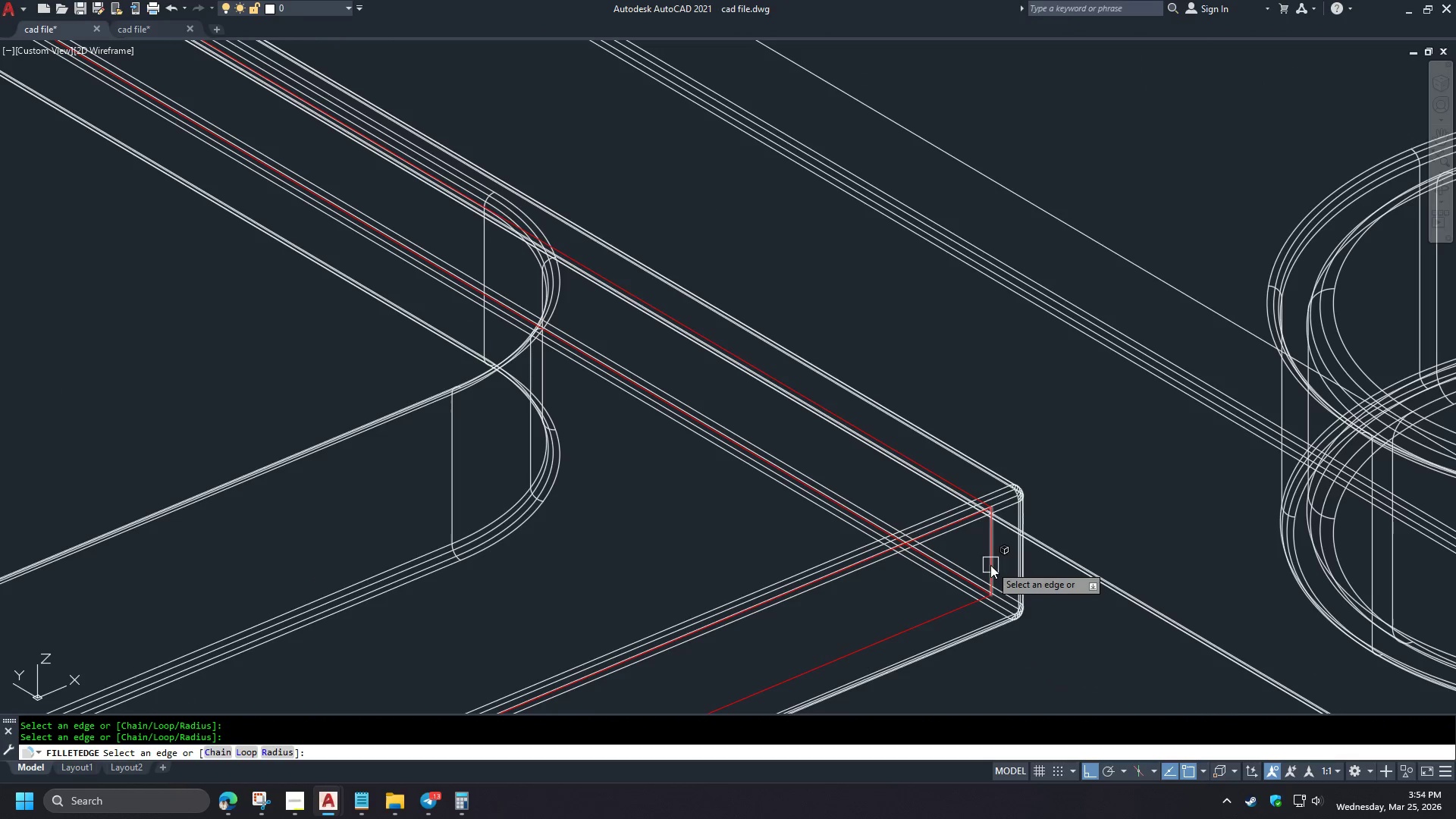 
scroll: coordinate [1070, 396], scroll_direction: down, amount: 5.0
 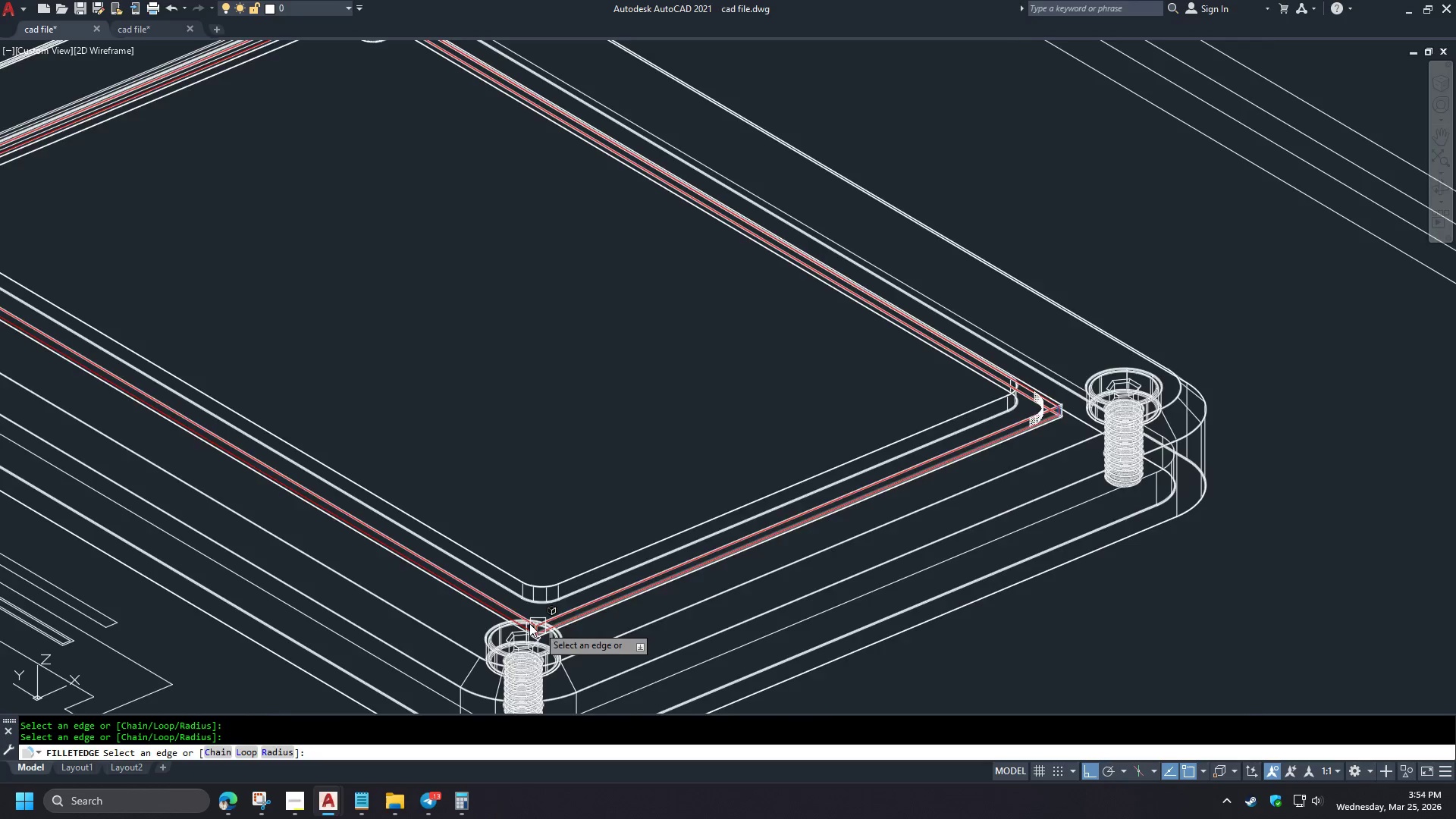 
hold_key(key=ShiftLeft, duration=1.5)
 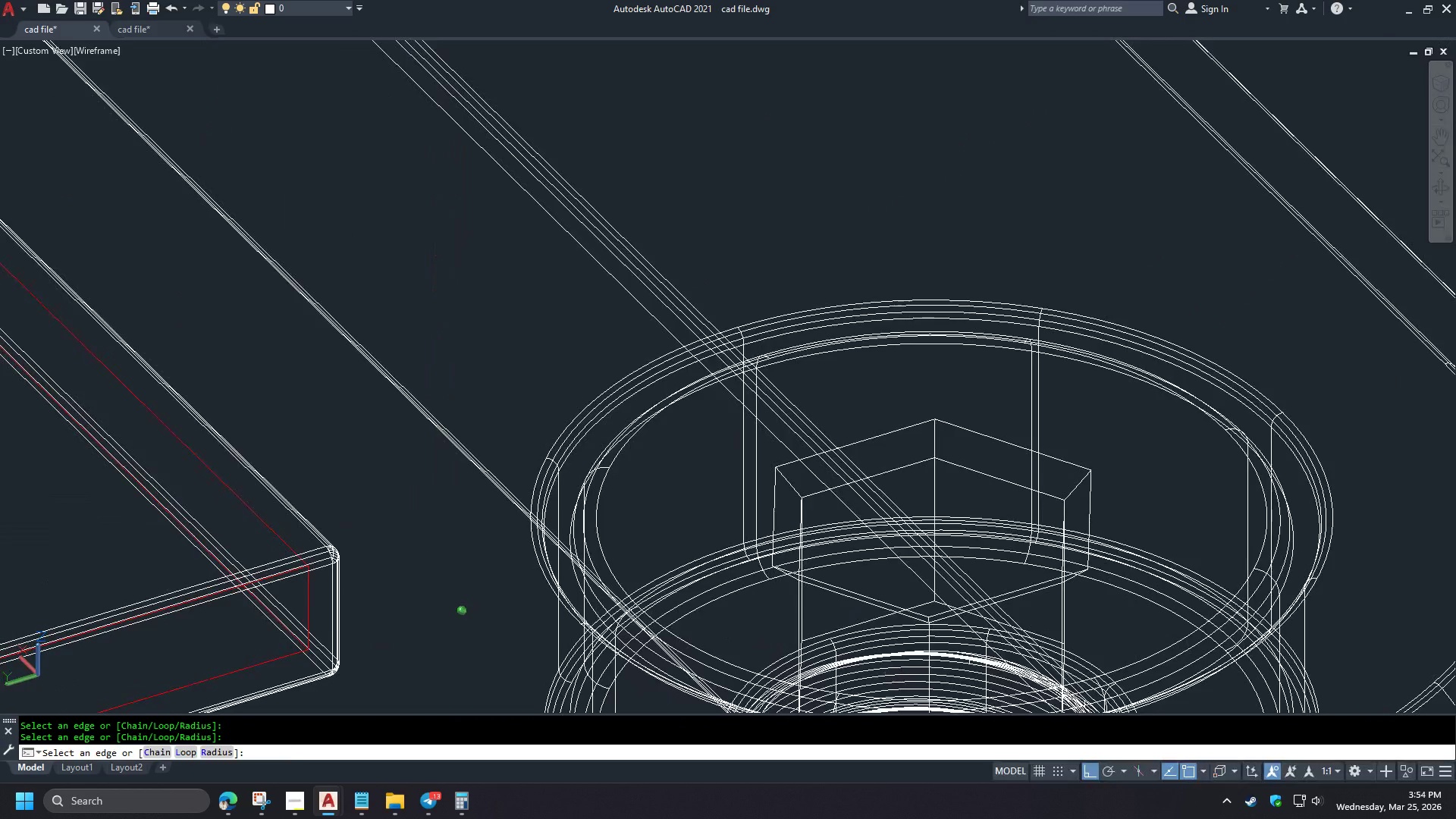 
scroll: coordinate [516, 623], scroll_direction: up, amount: 4.0
 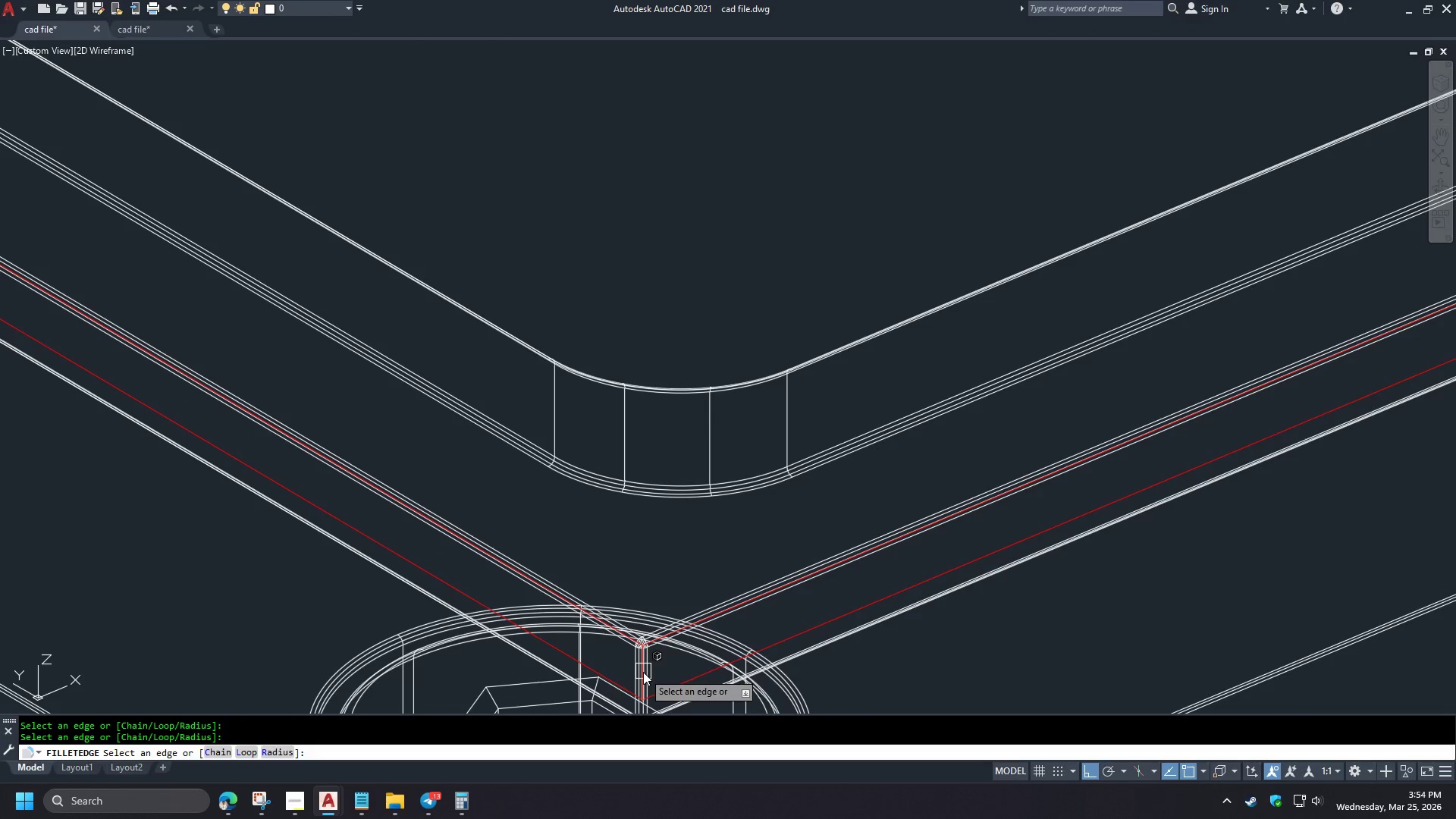 
key(Shift+ShiftLeft)
 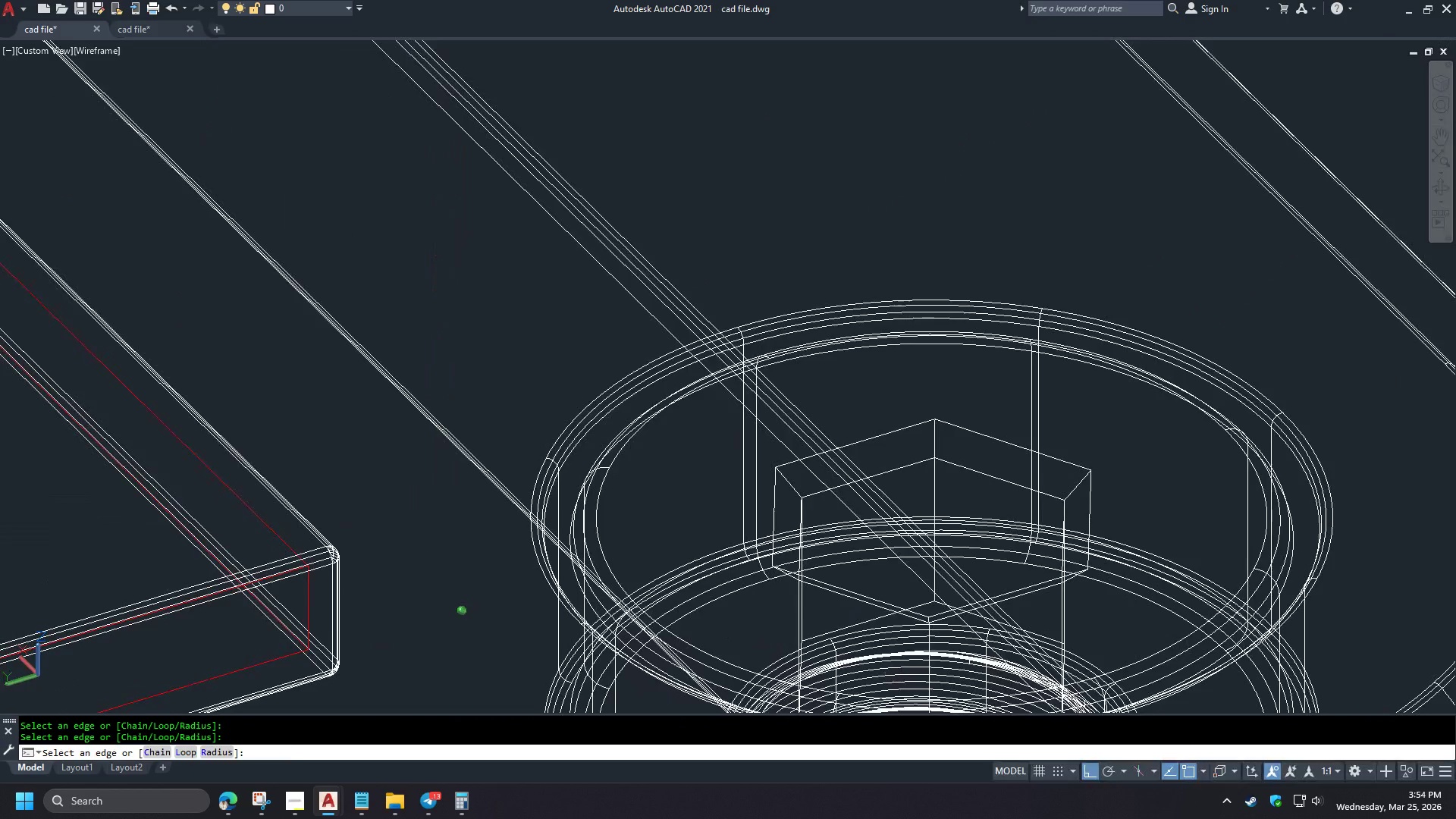 
key(Shift+ShiftLeft)
 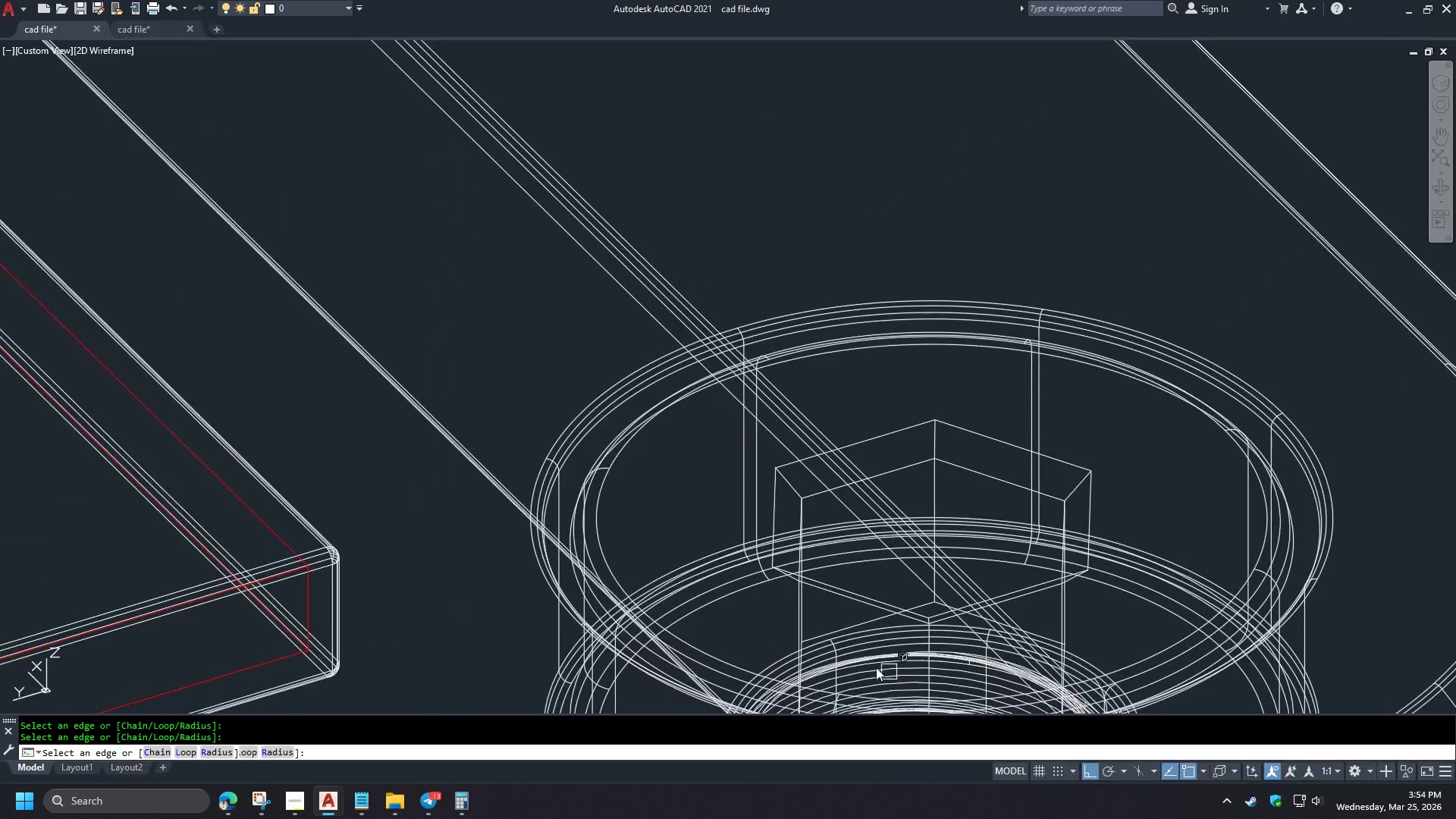 
key(Shift+ShiftLeft)
 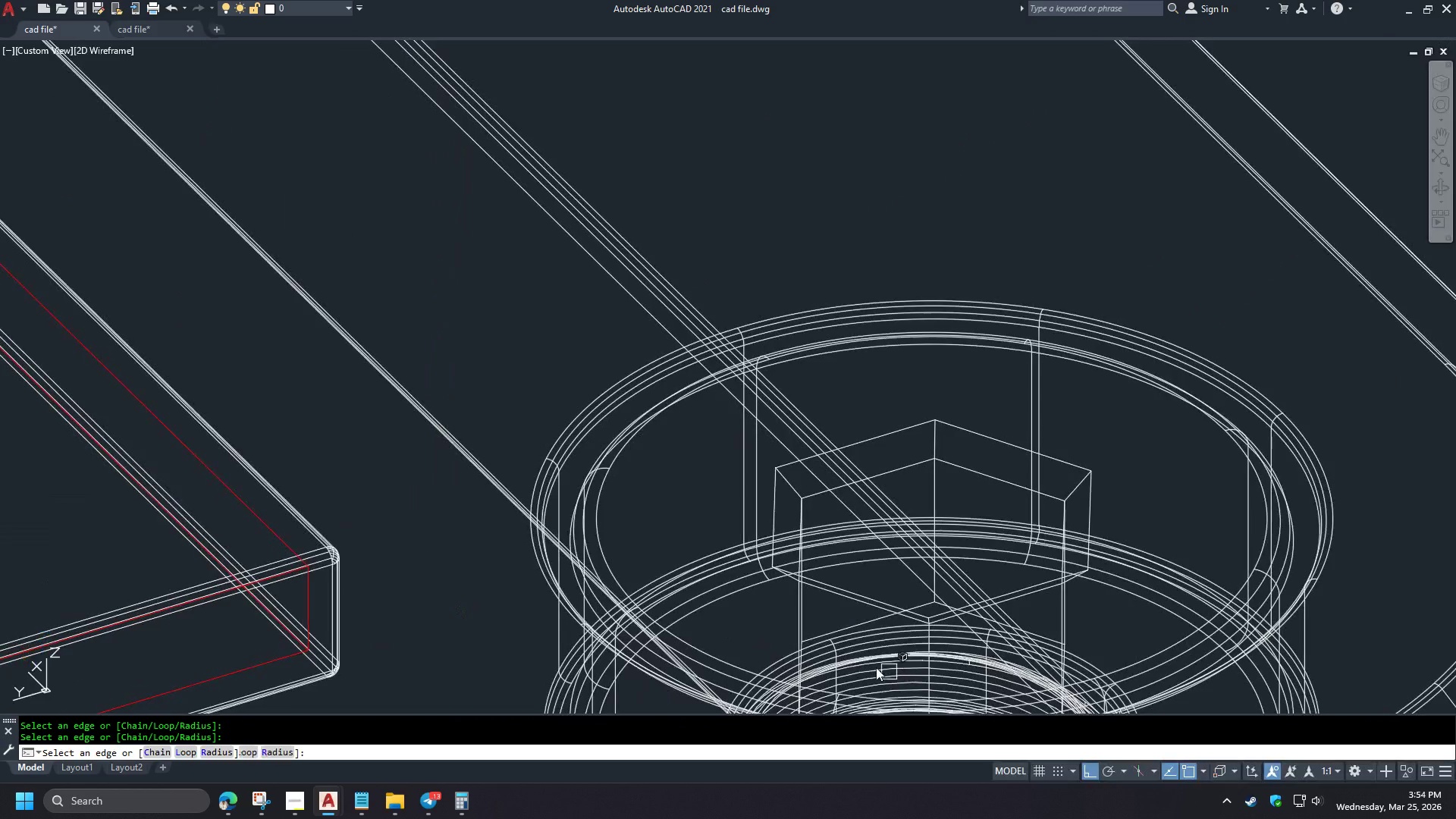 
key(Shift+ShiftLeft)
 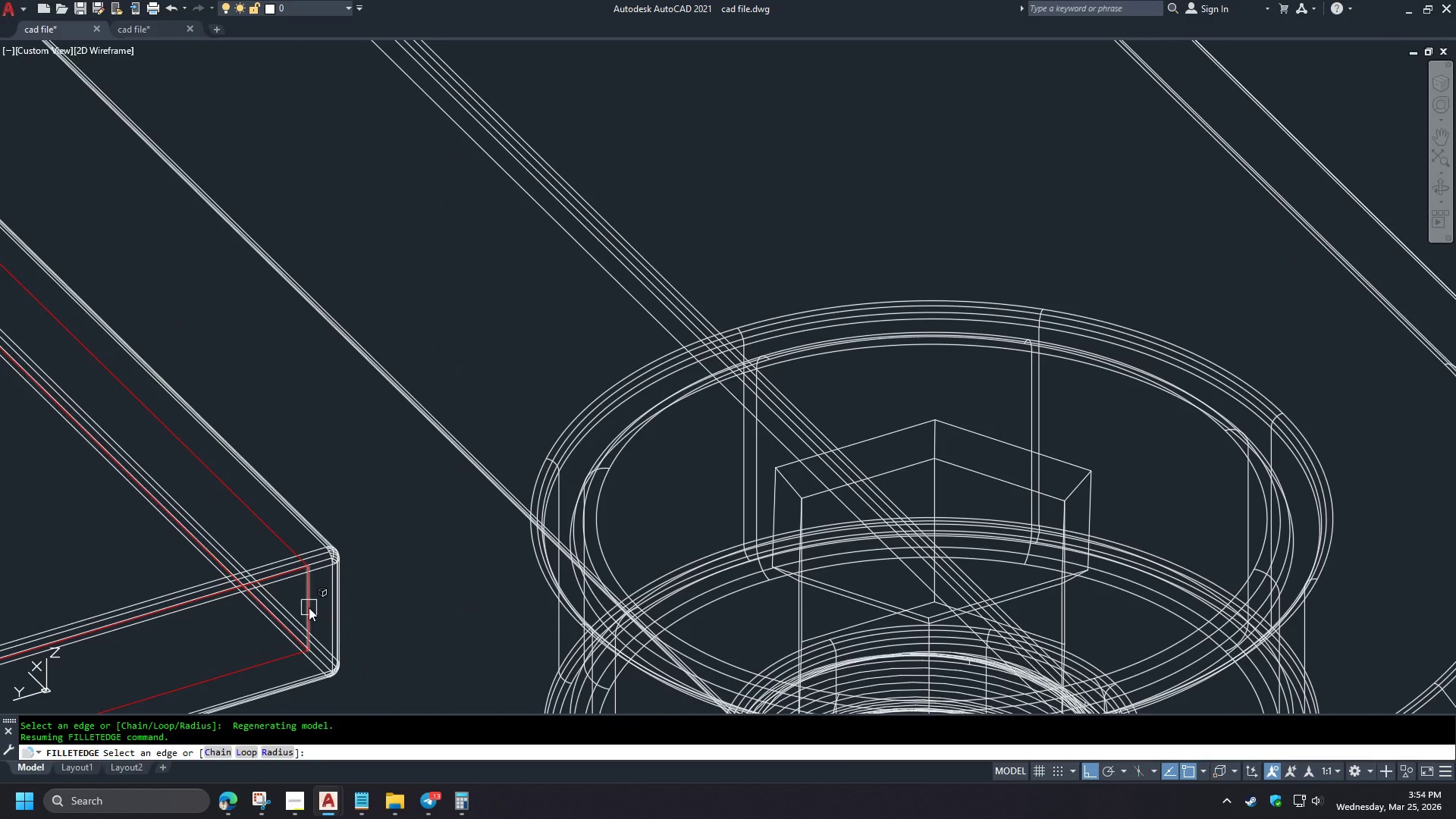 
left_click_drag(start_coordinate=[309, 607], to_coordinate=[590, 495])
 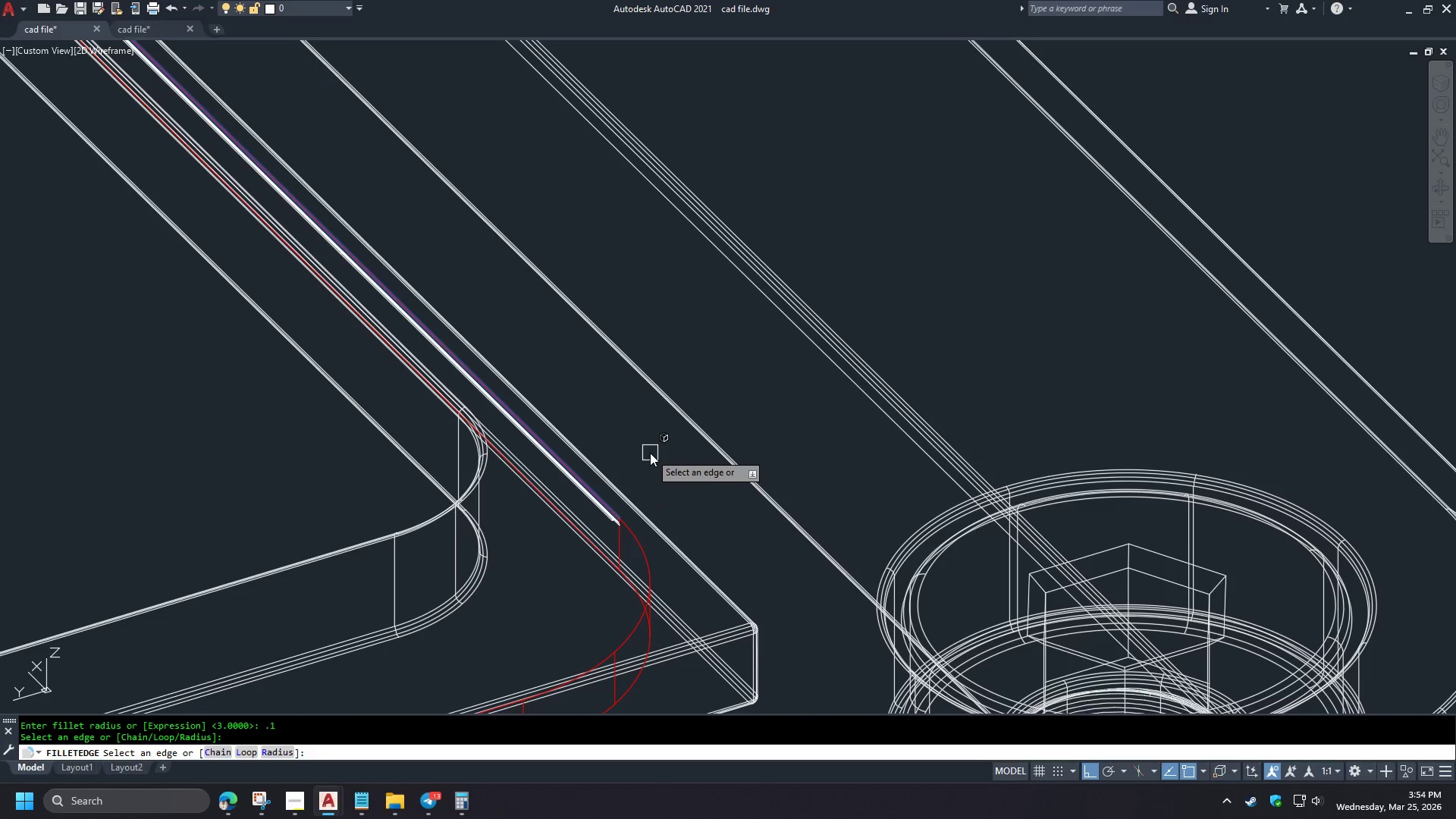 
scroll: coordinate [650, 631], scroll_direction: up, amount: 1.0
 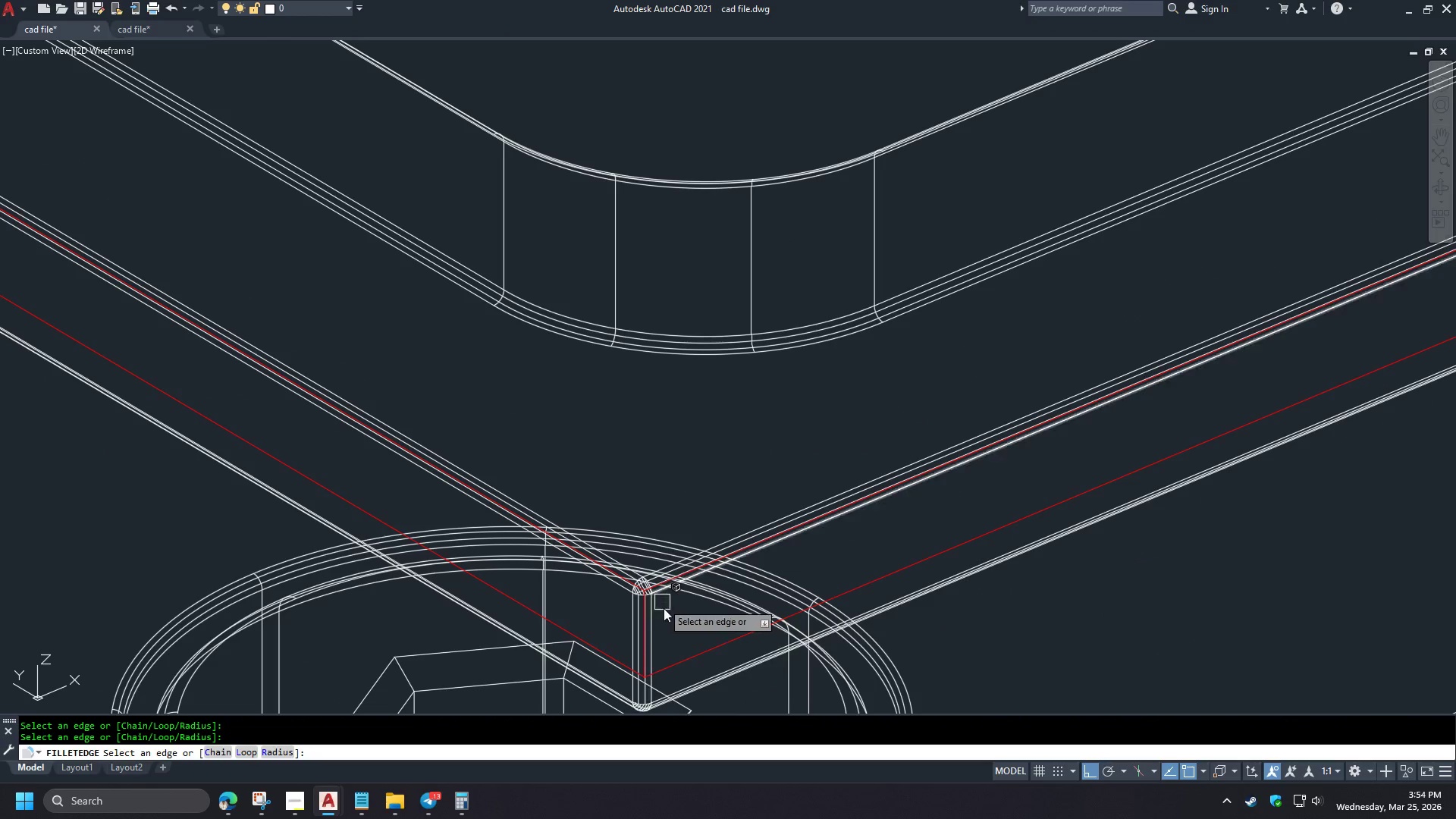 
key(Space)
 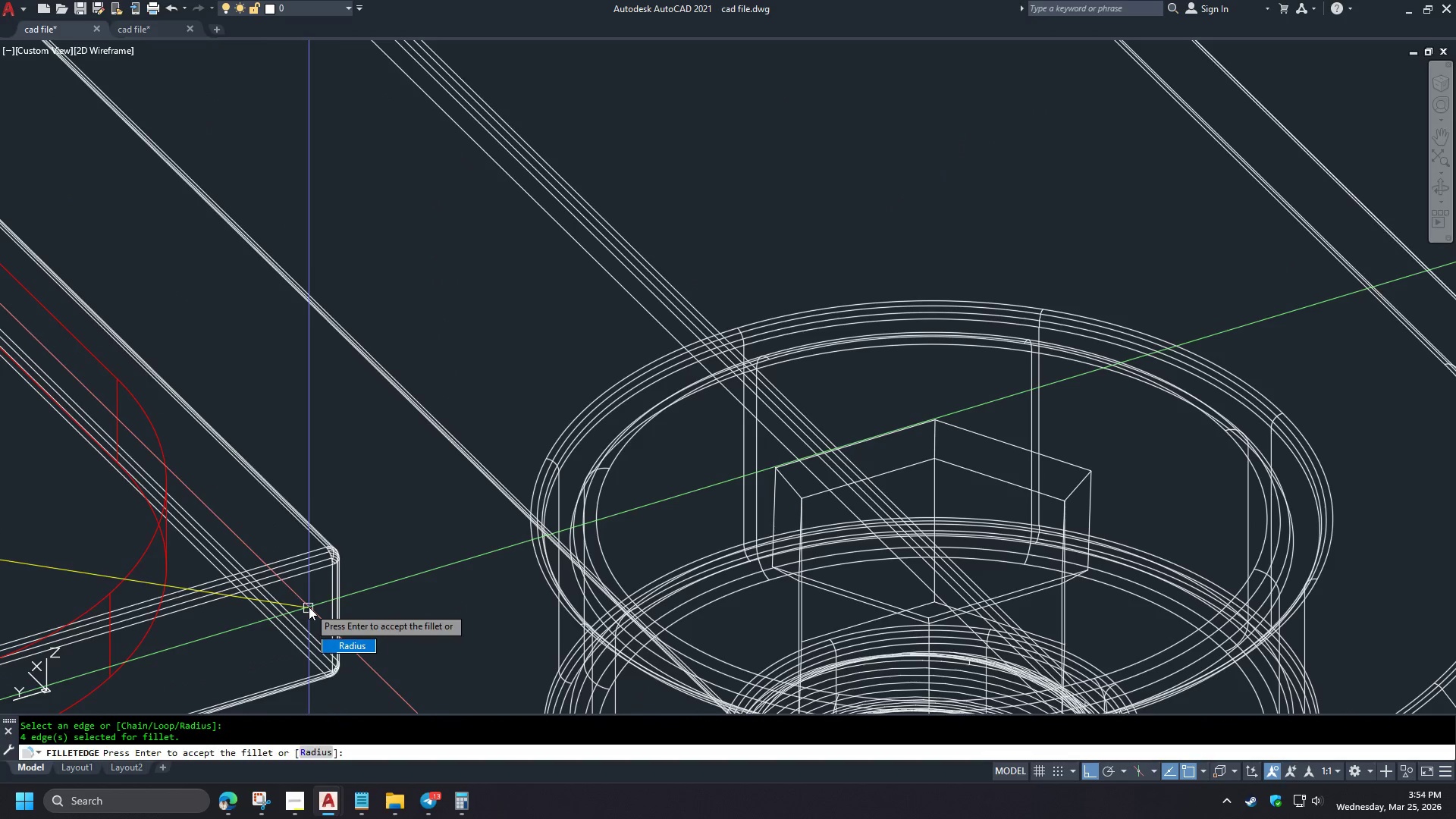 
key(Space)
 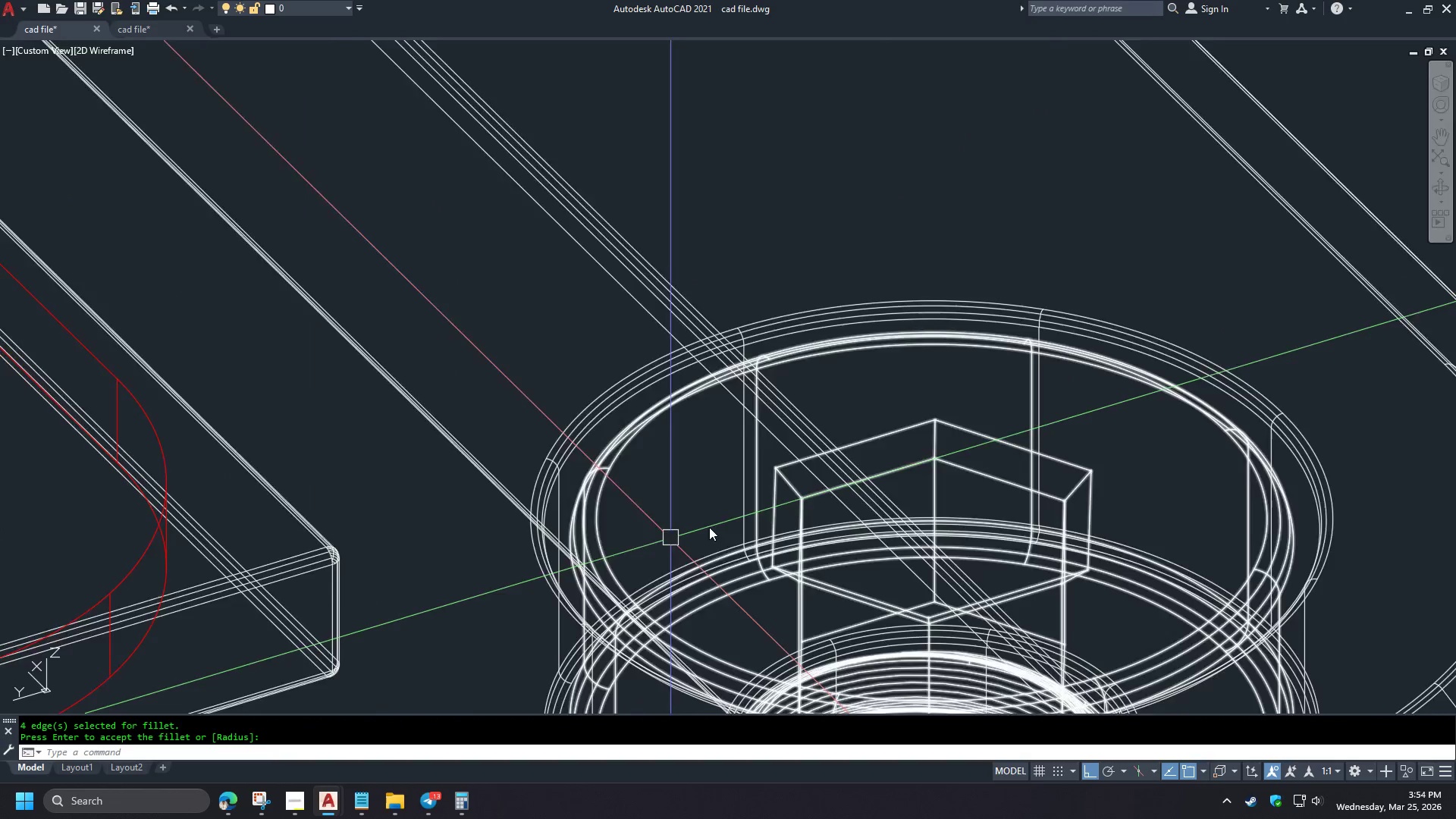 
key(F)
 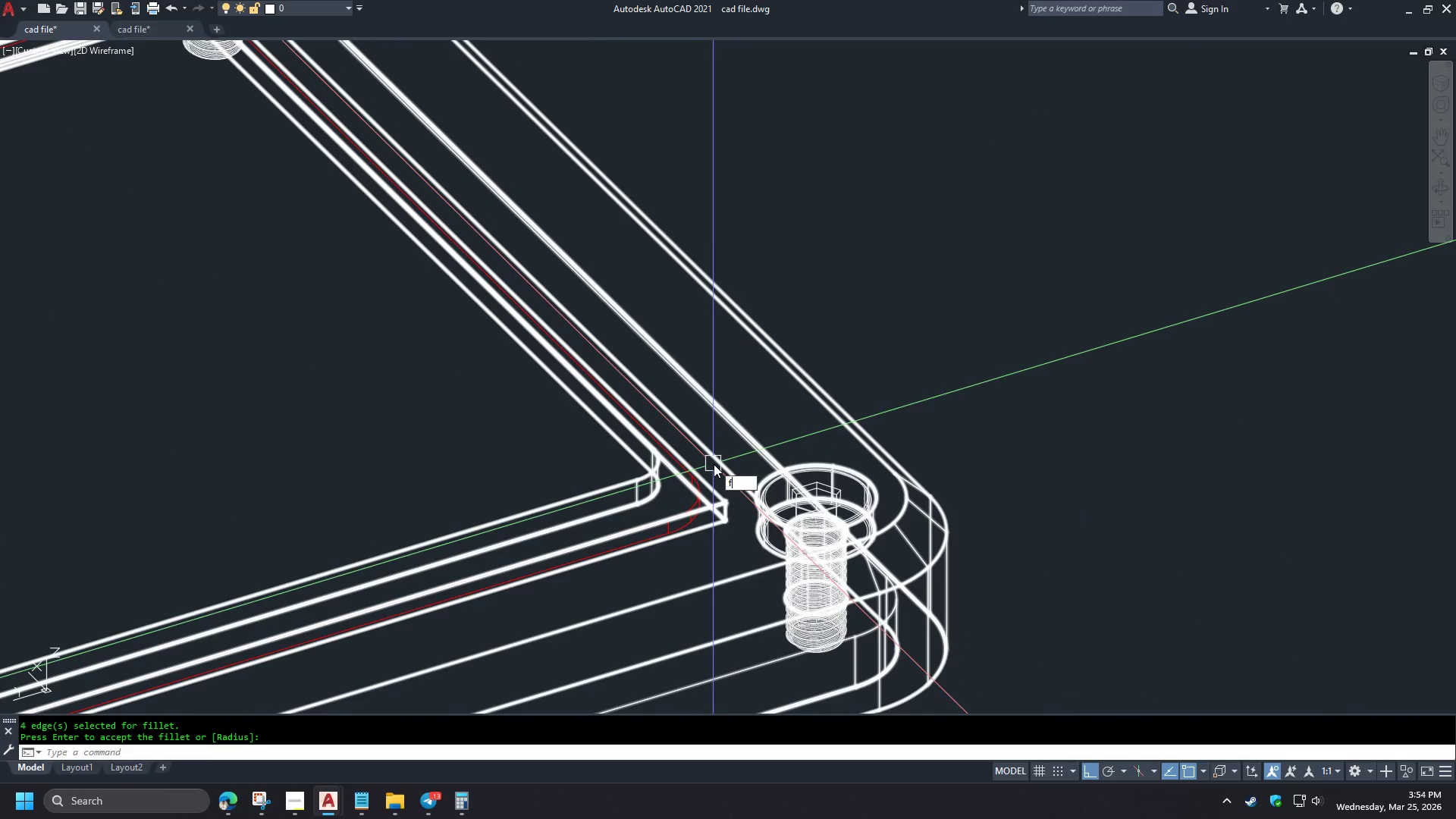 
key(Escape)
 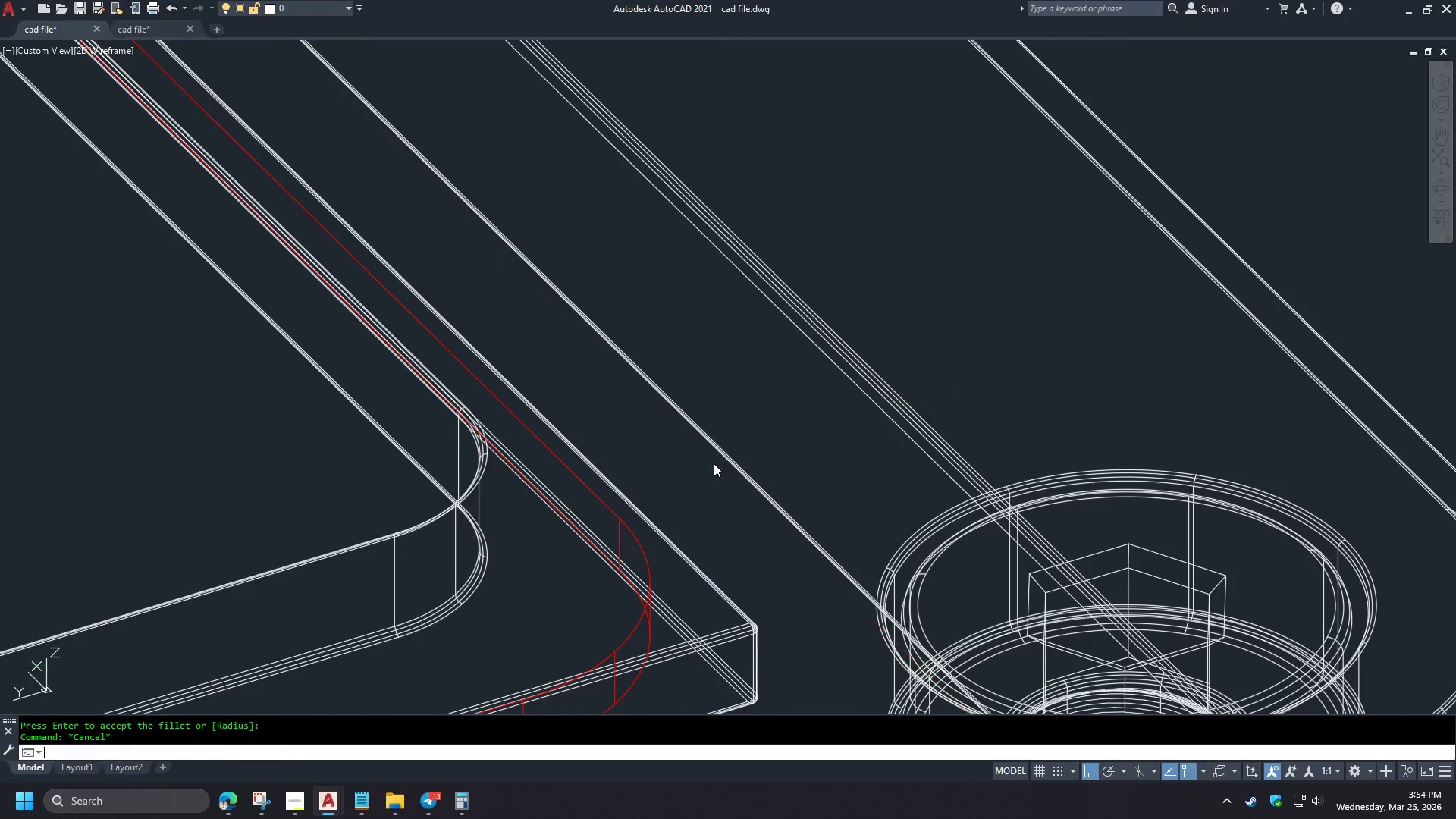 
scroll: coordinate [803, 488], scroll_direction: down, amount: 4.0
 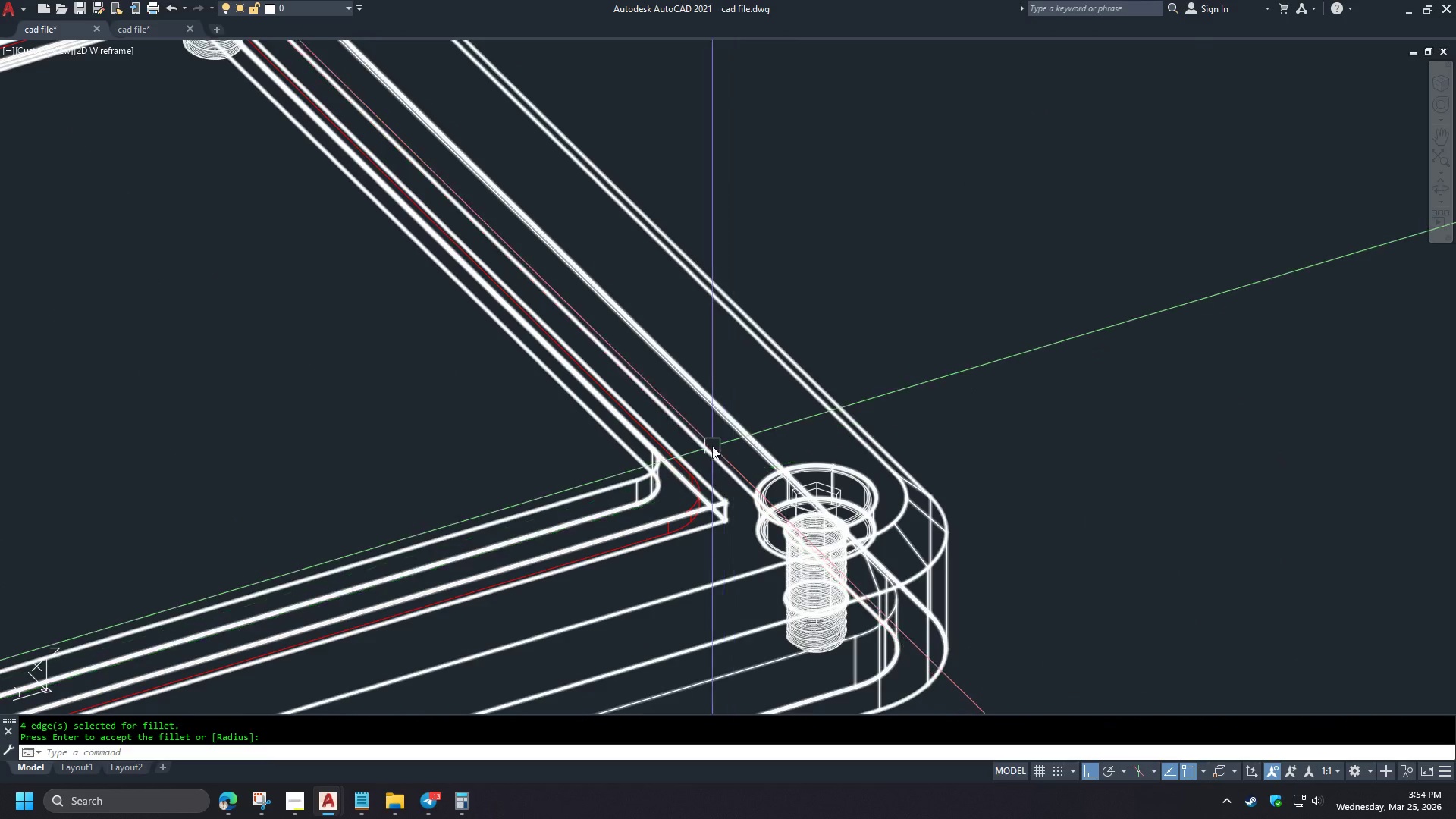 
key(Space)
 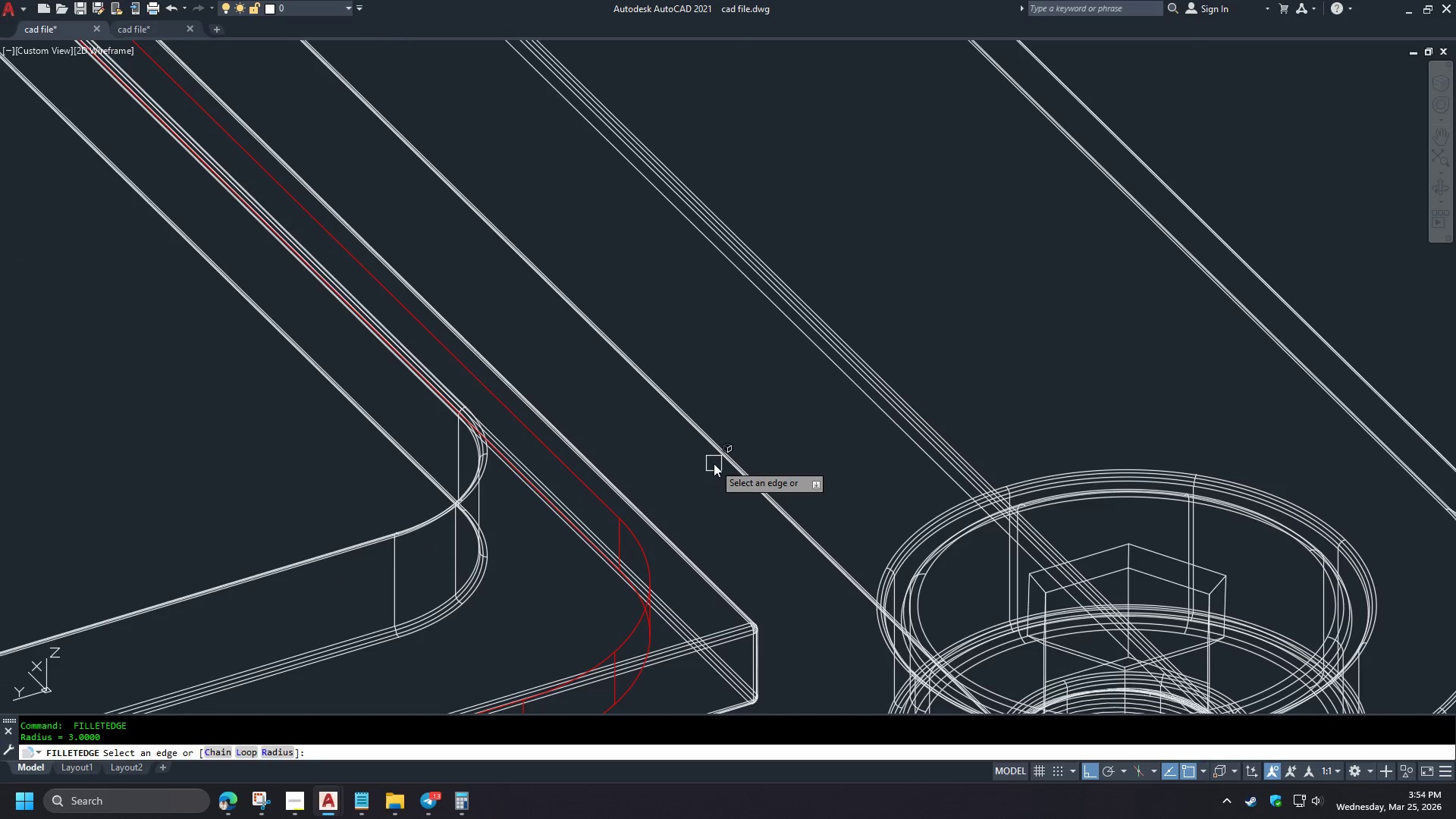 
key(R)
 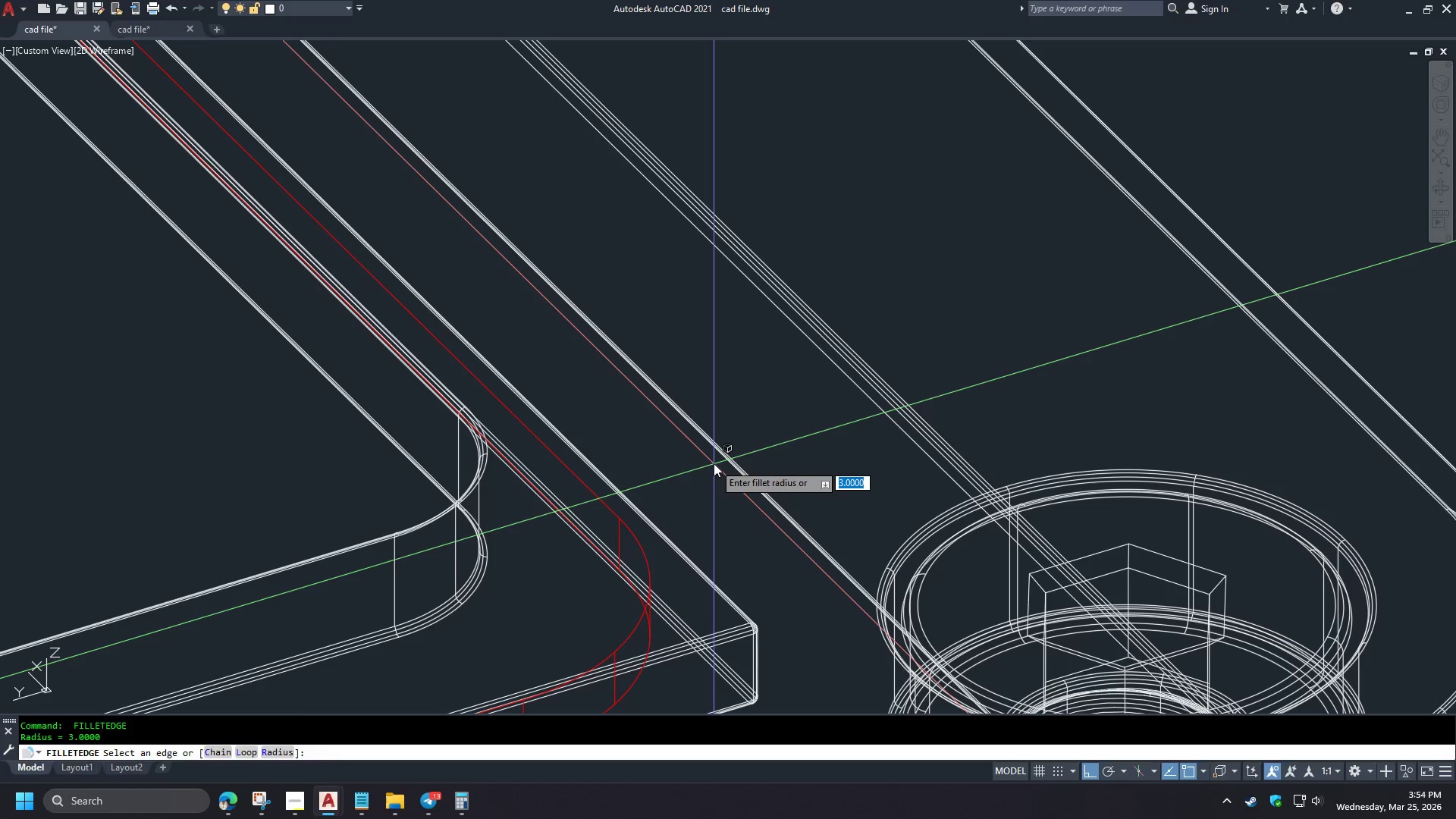 
scroll: coordinate [714, 464], scroll_direction: up, amount: 3.0
 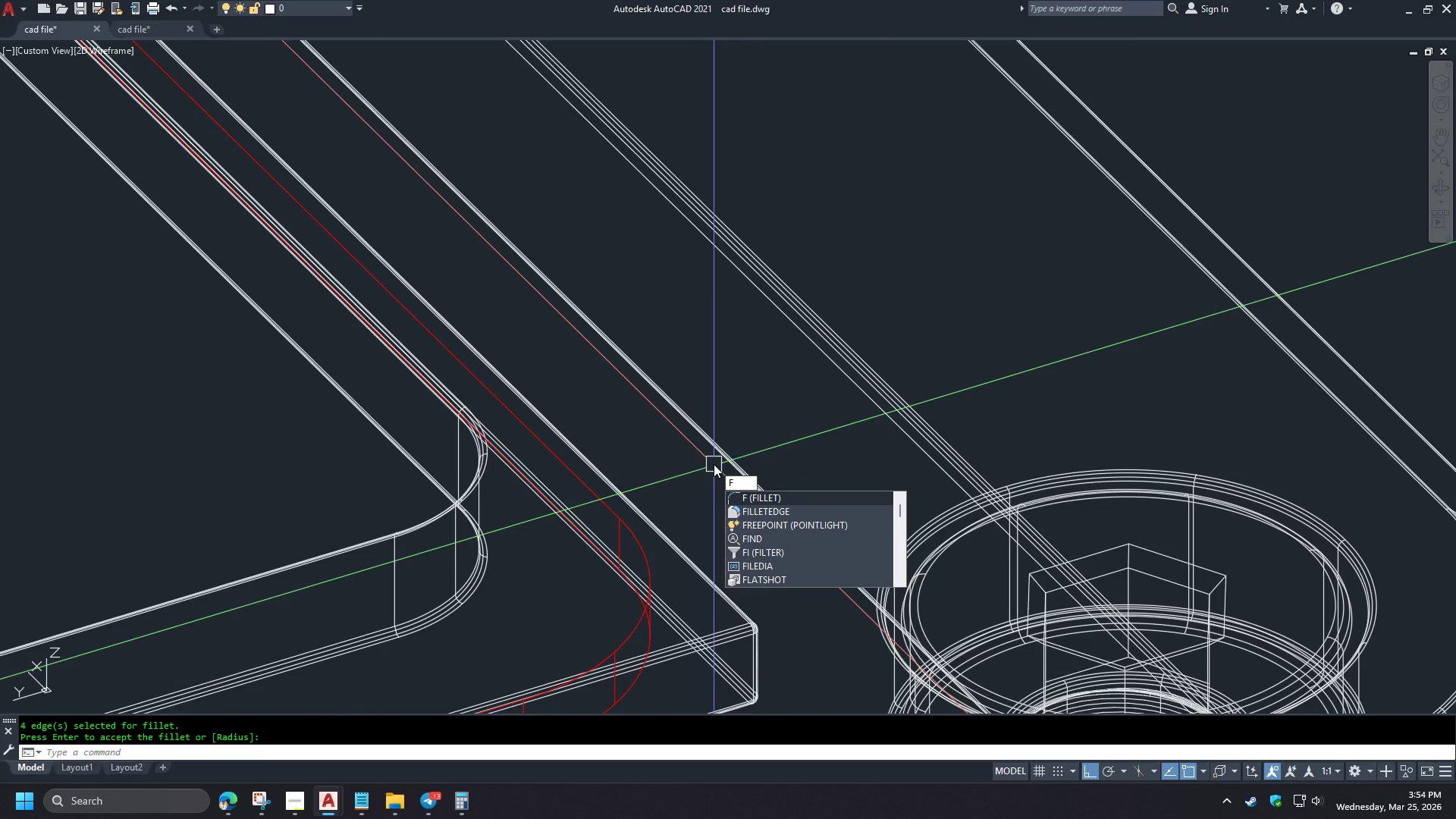 
key(Space)
 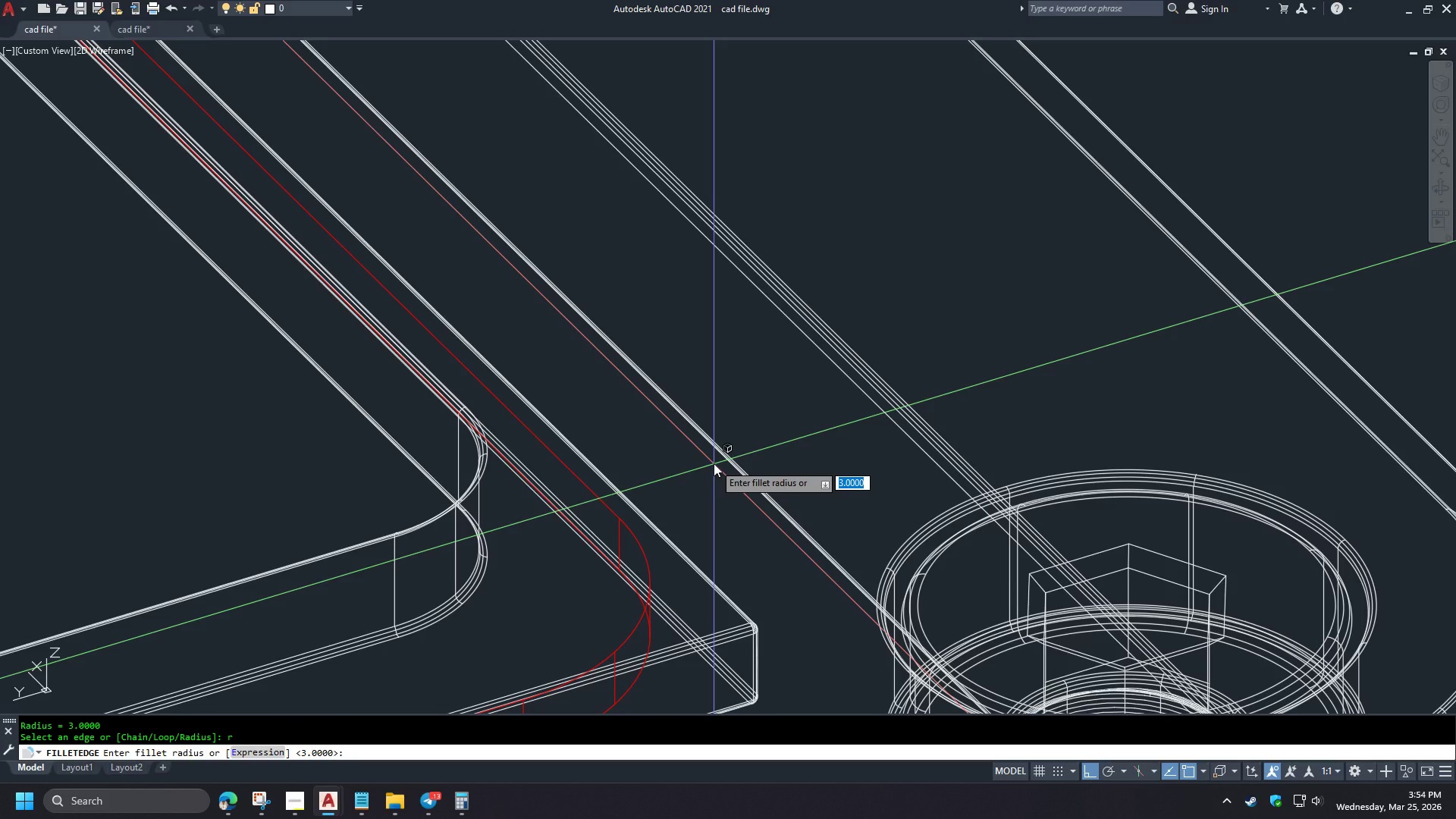 
key(NumpadDecimal)
 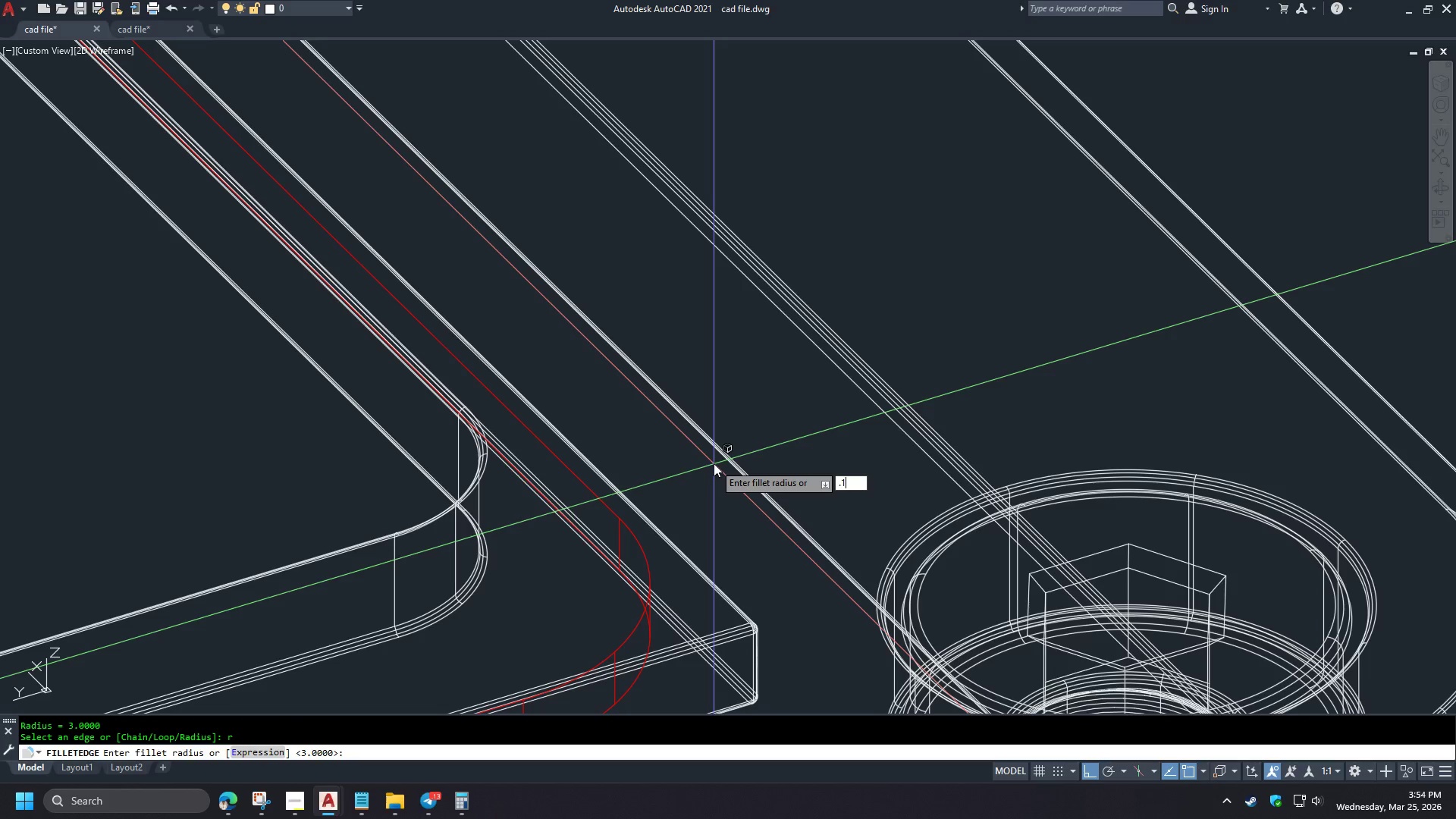 
key(Numpad1)
 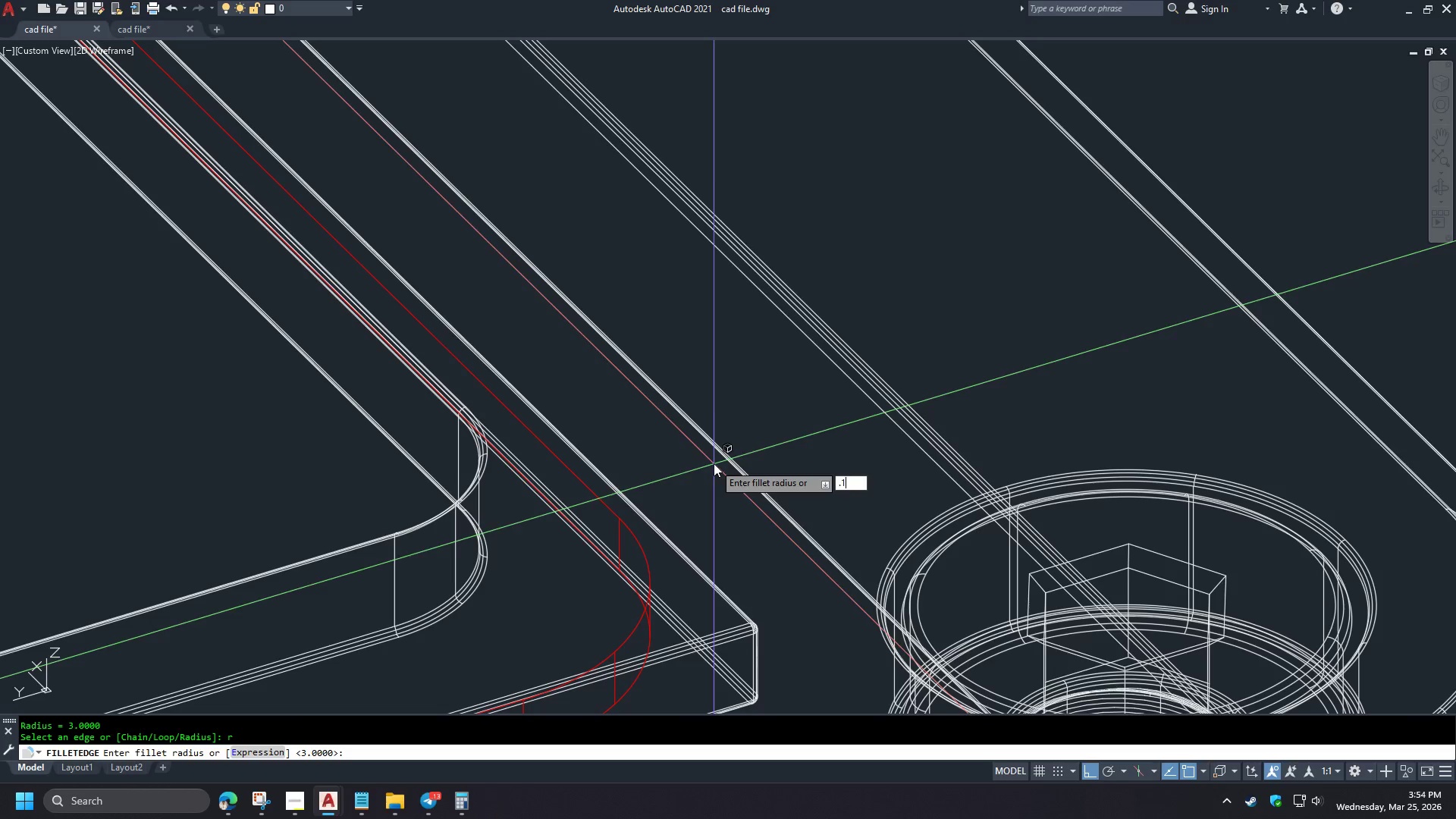 
key(NumpadEnter)
 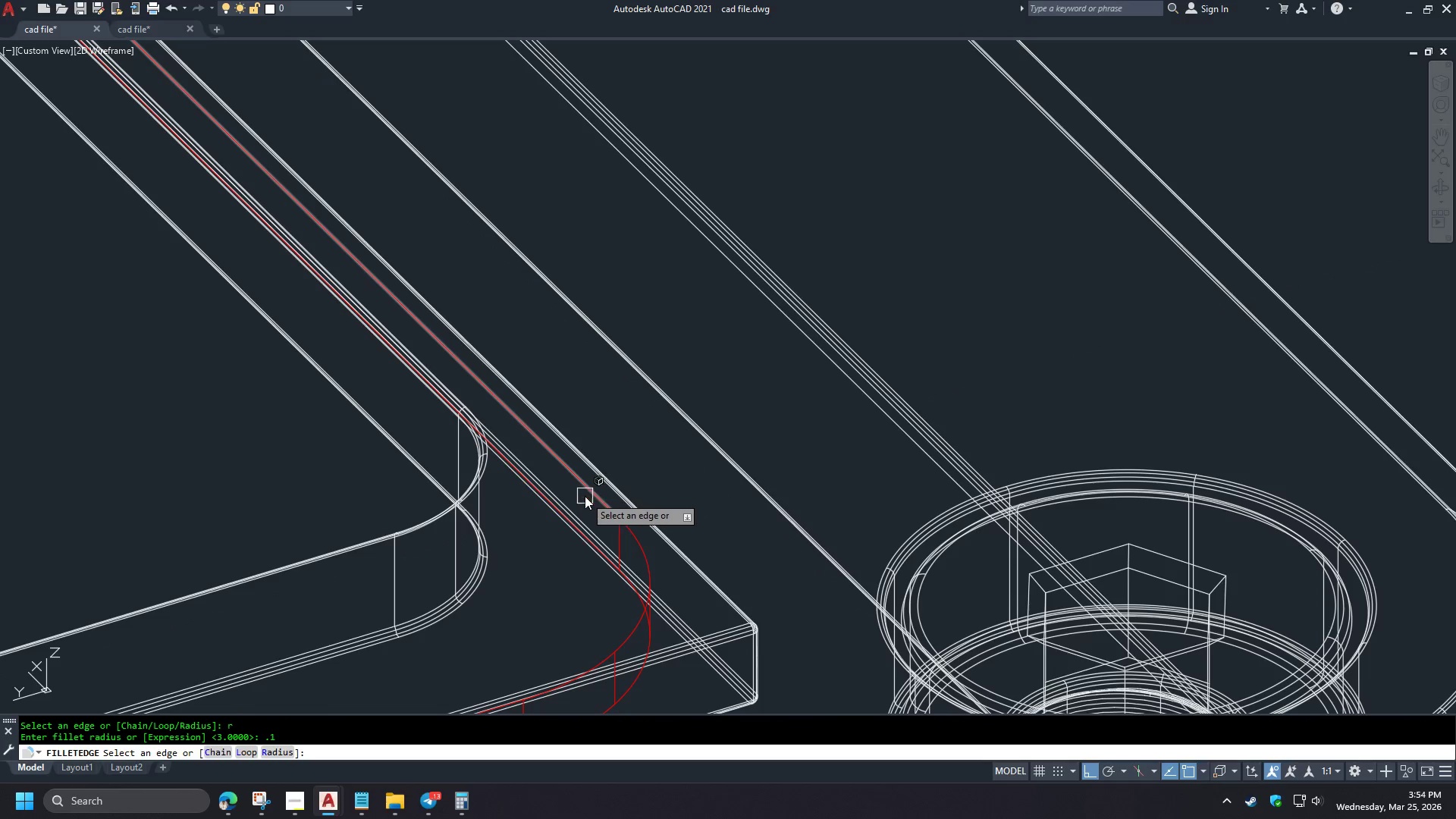 
left_click([590, 495])
 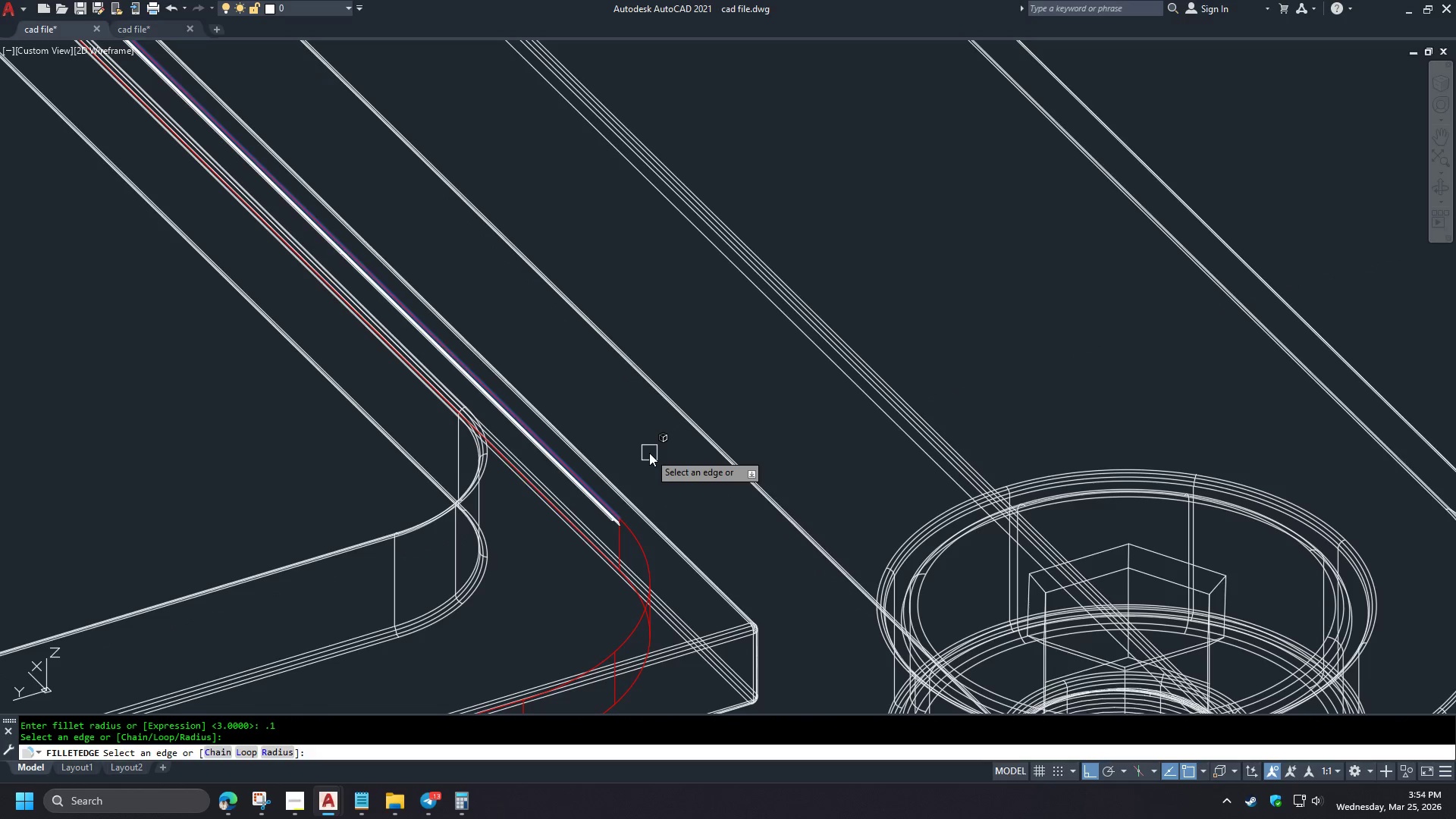 
key(Escape)
 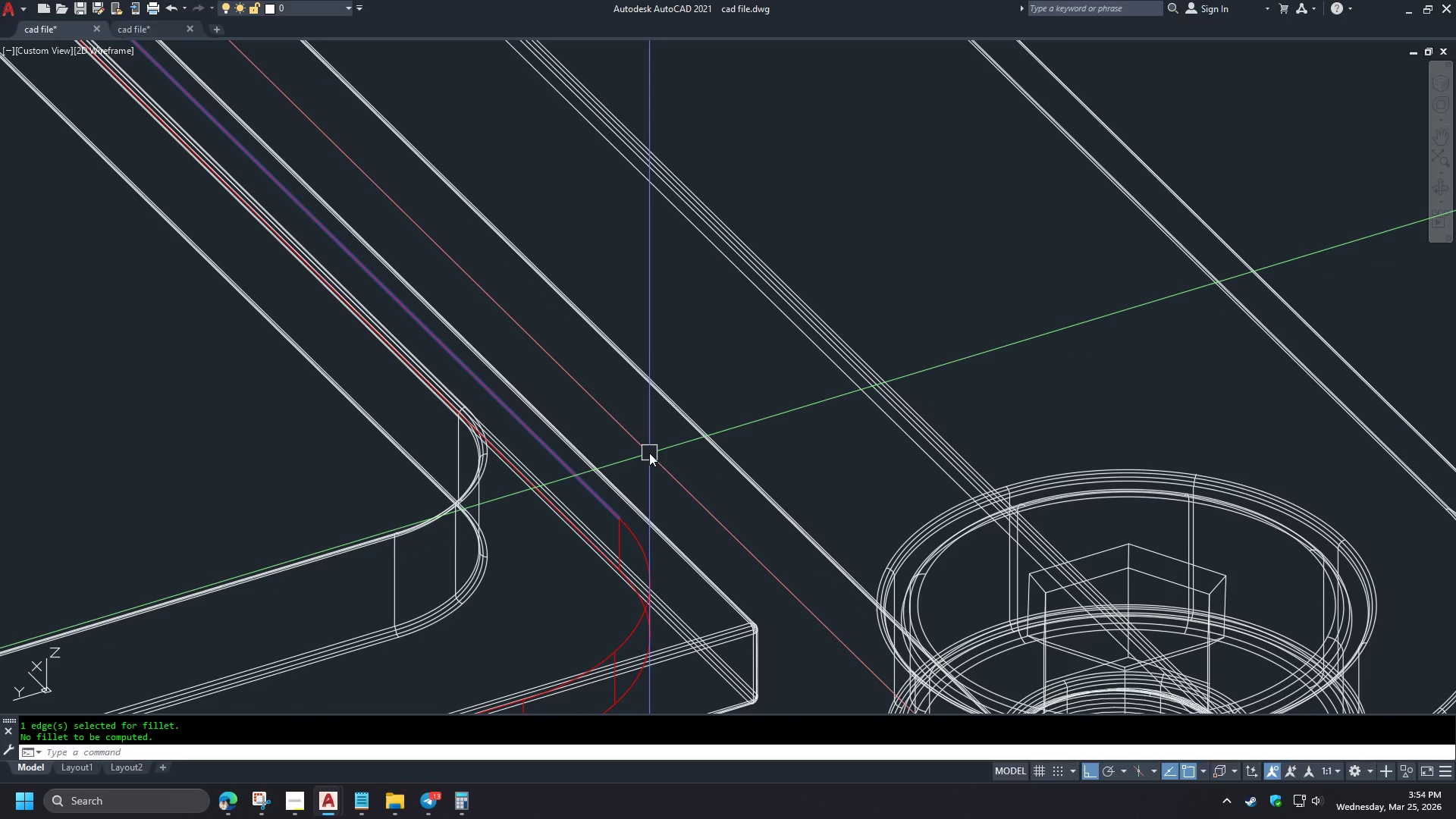 
key(F)
 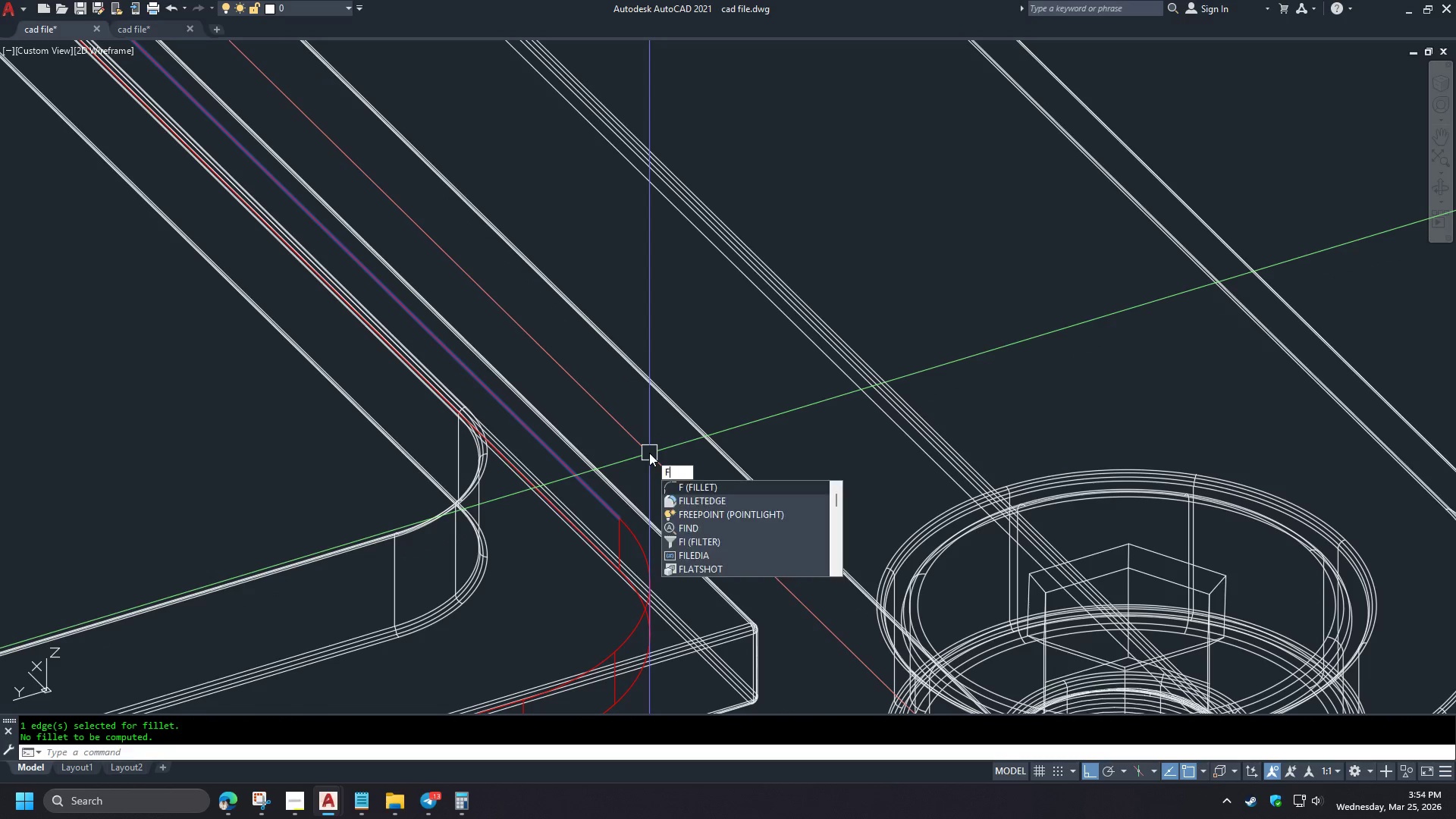 
key(Escape)
 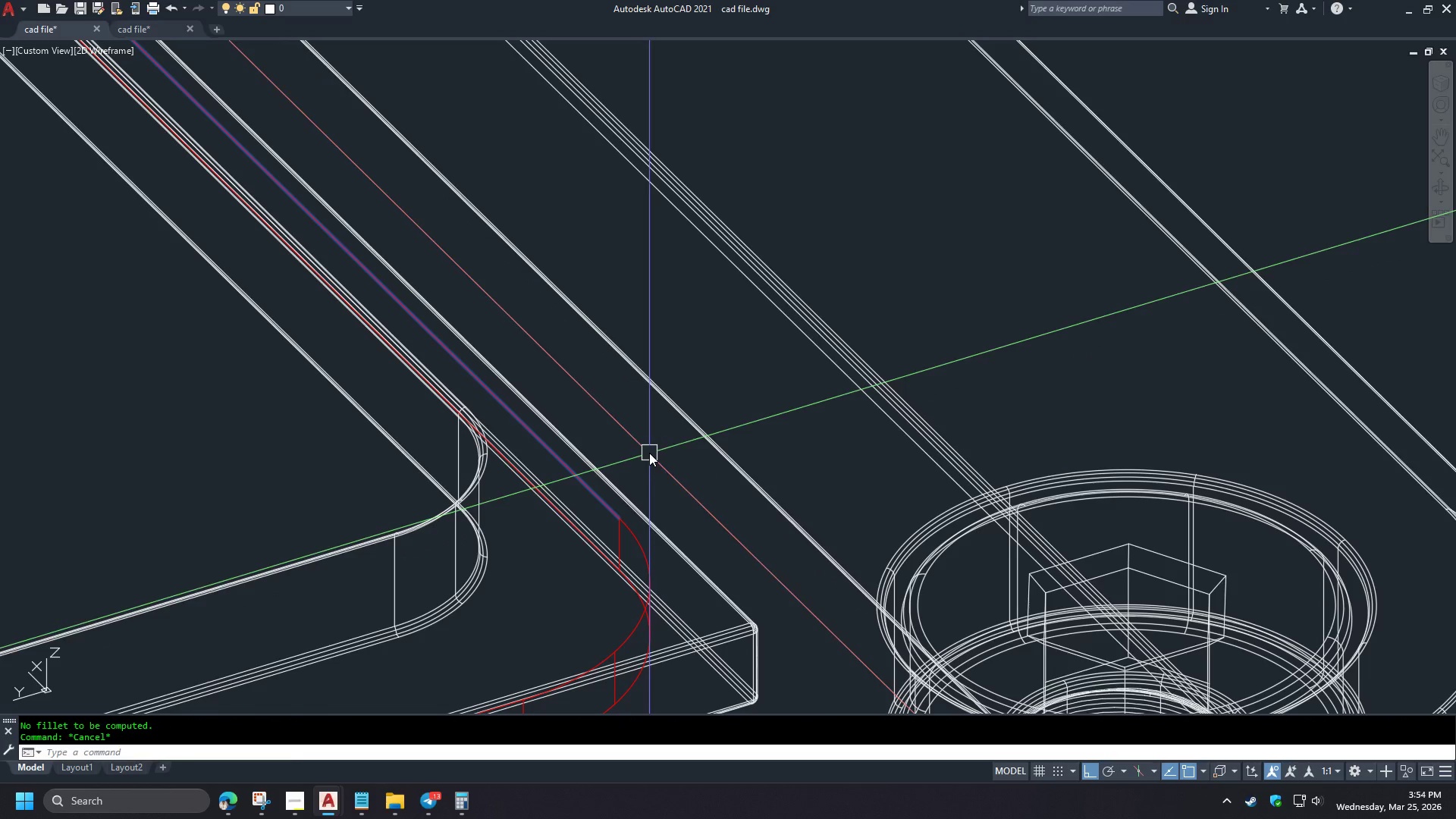 
key(Space)
 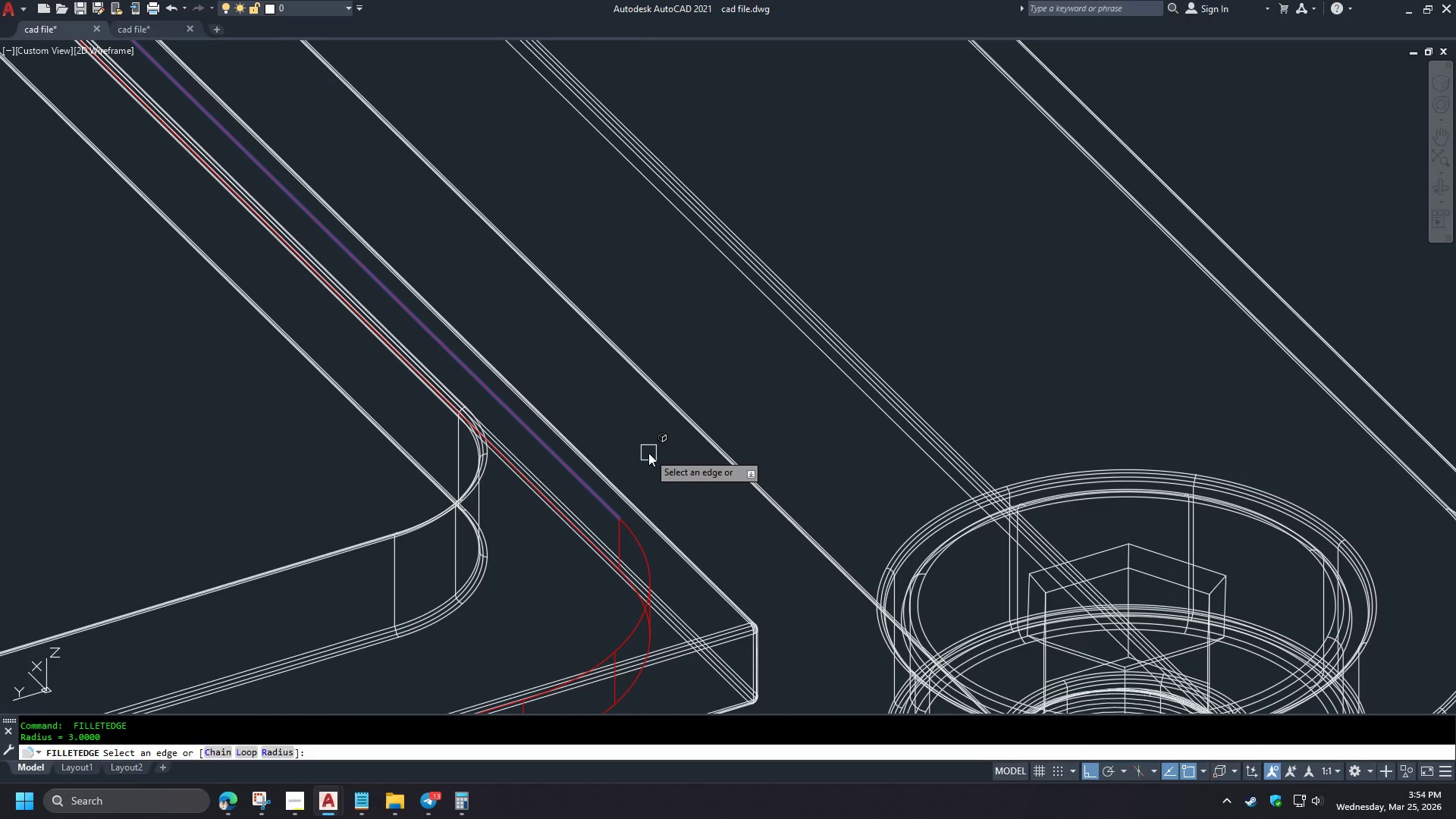 
key(R)
 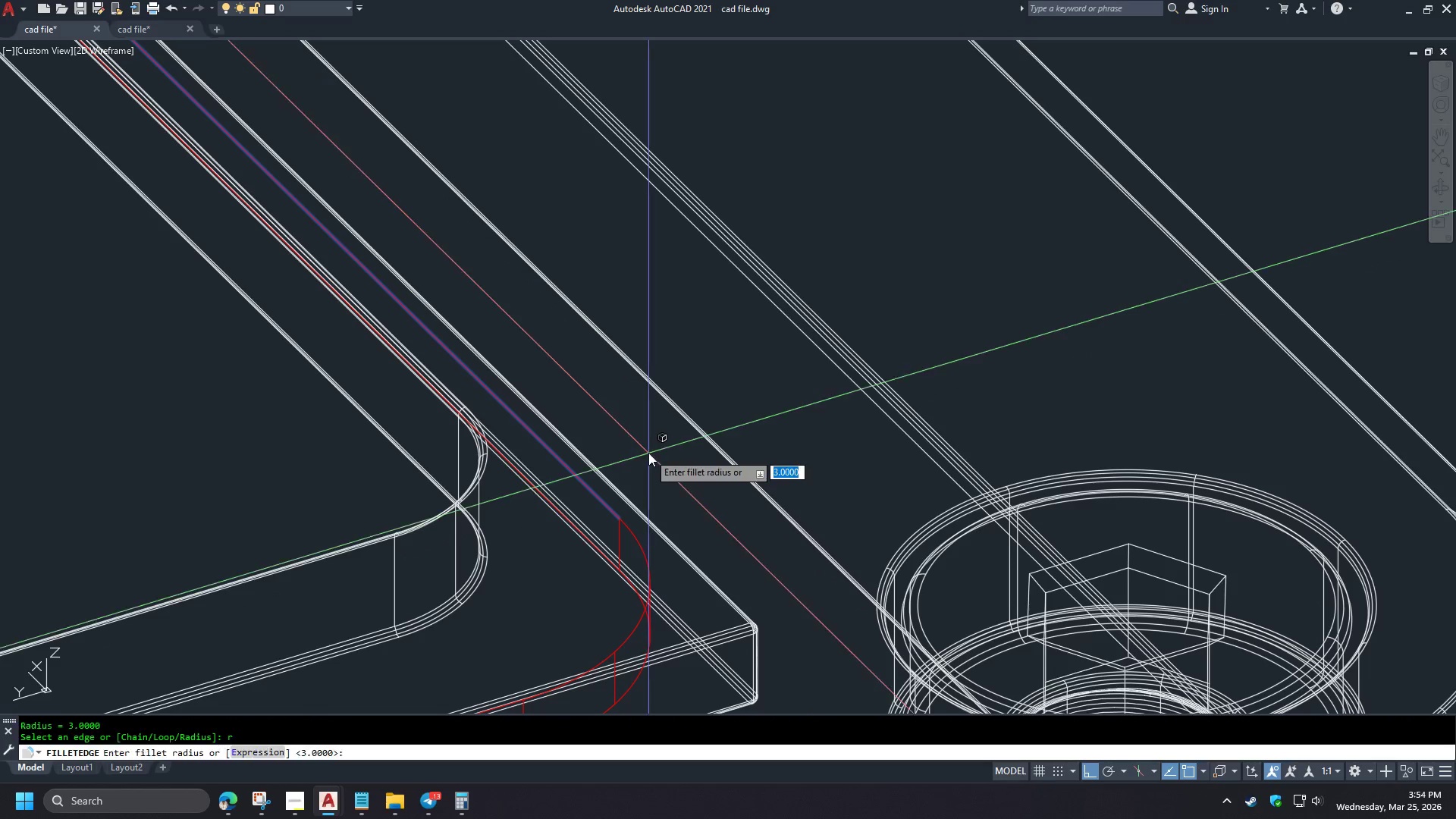 
key(Space)
 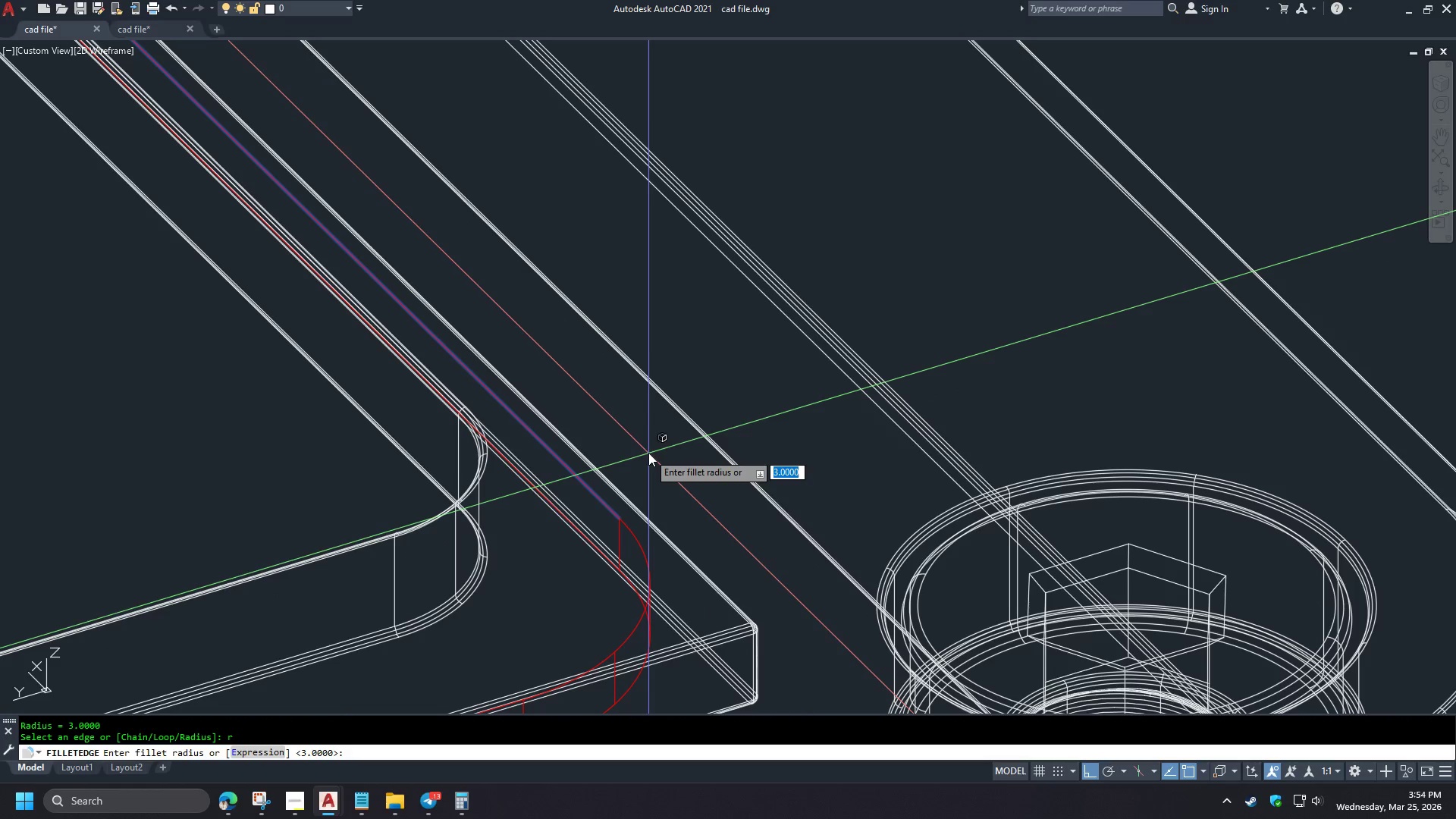 
key(NumpadDecimal)
 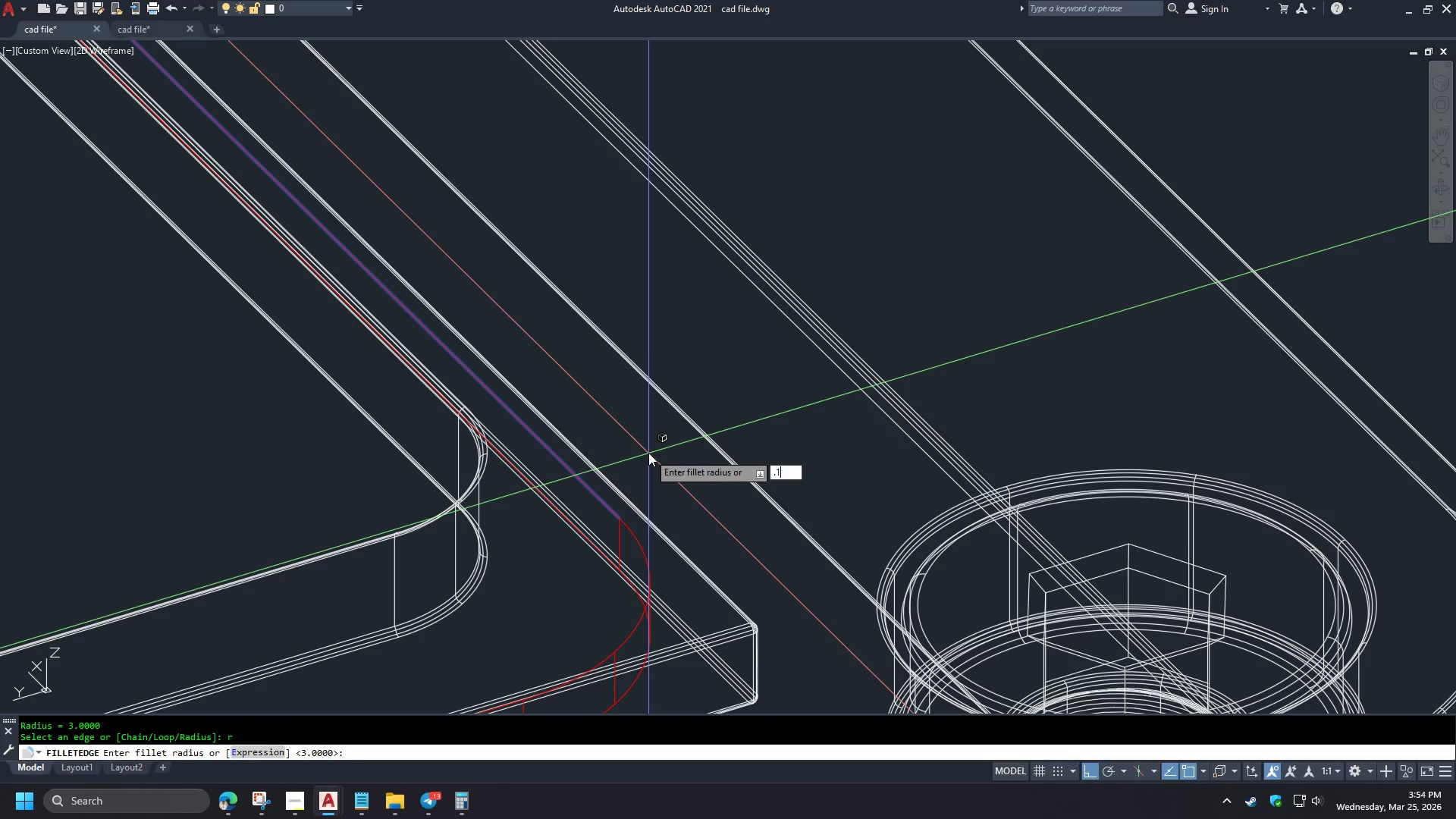 
key(Numpad1)
 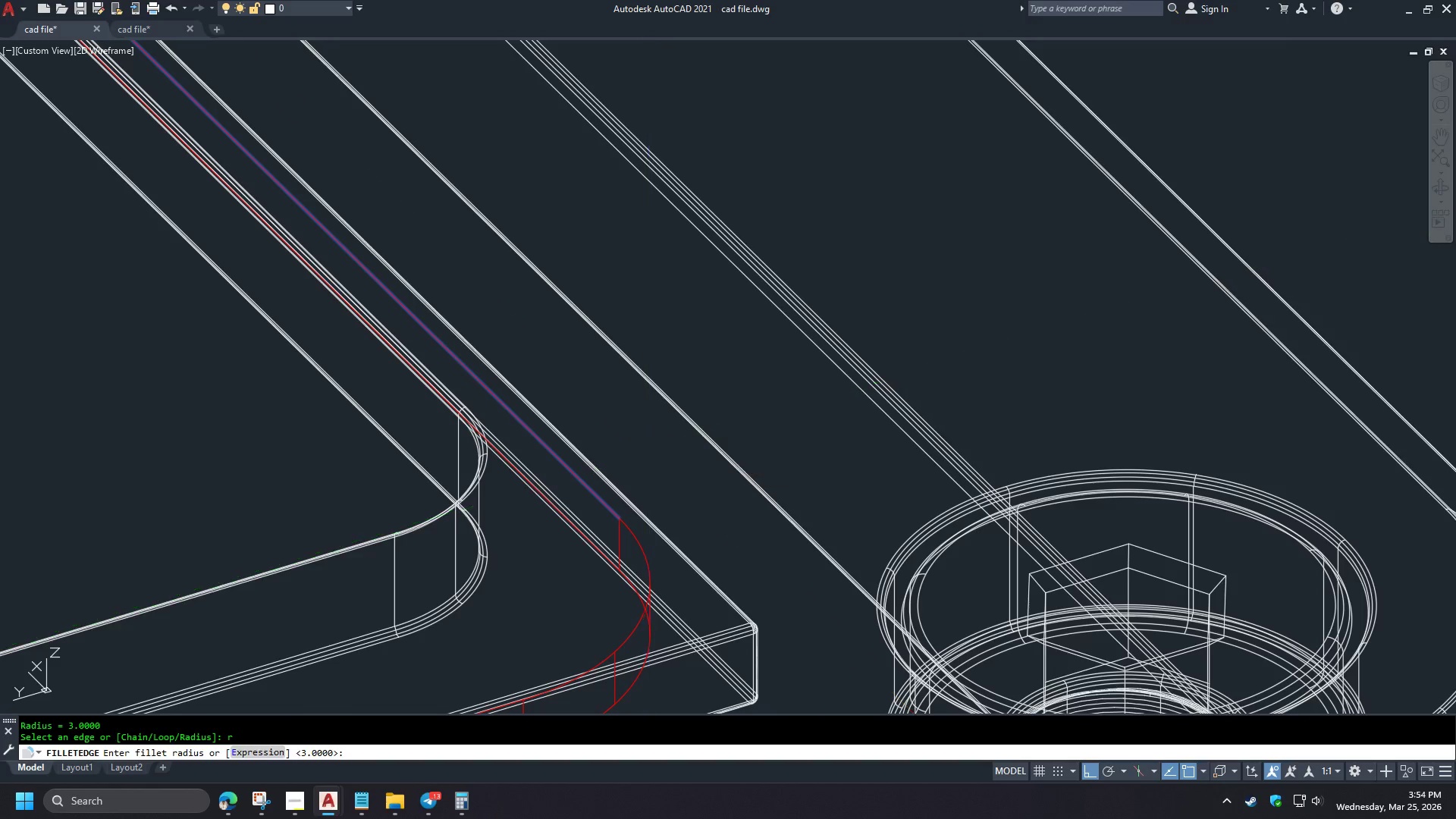 
key(NumpadEnter)
 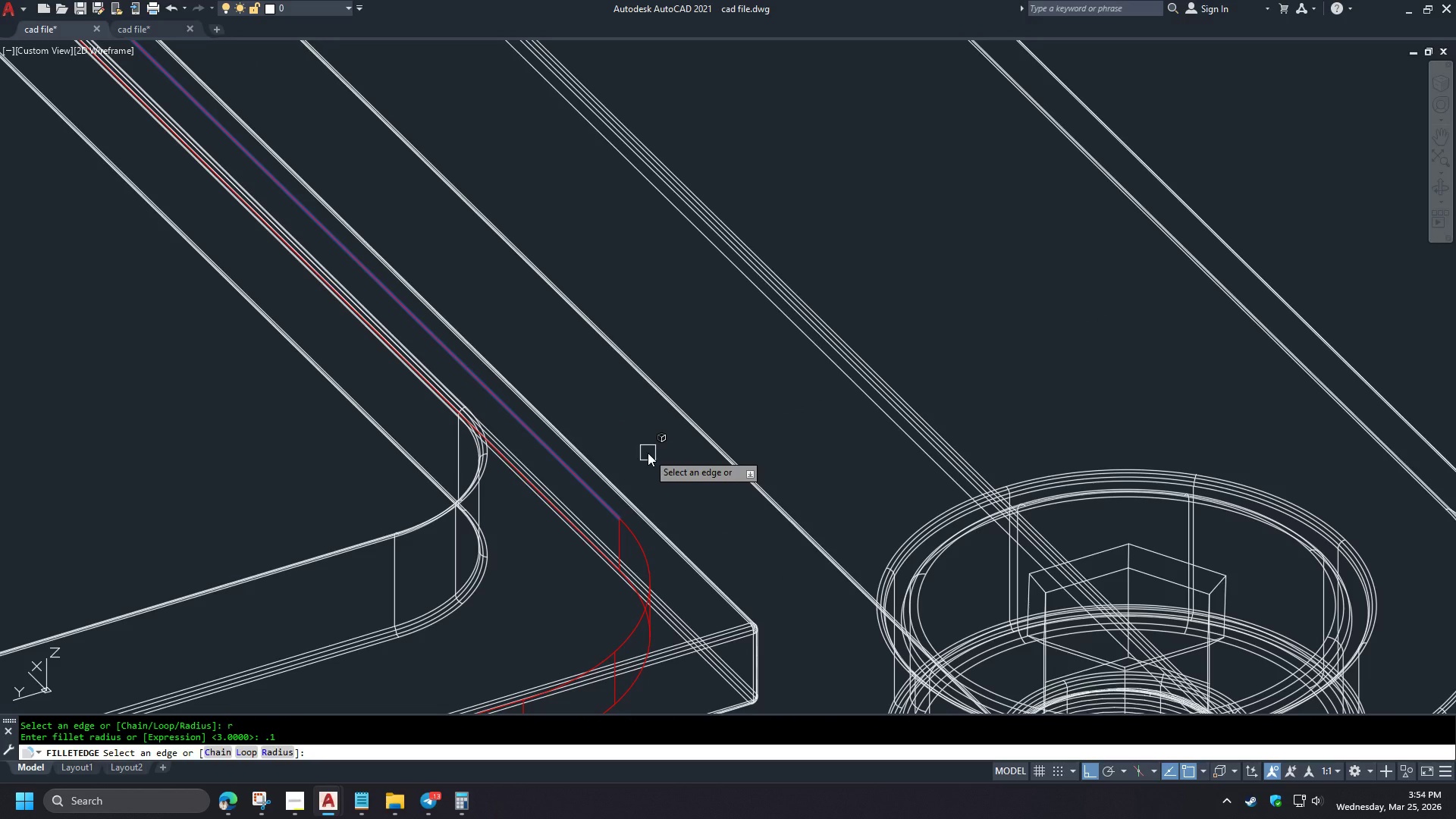 
key(C)
 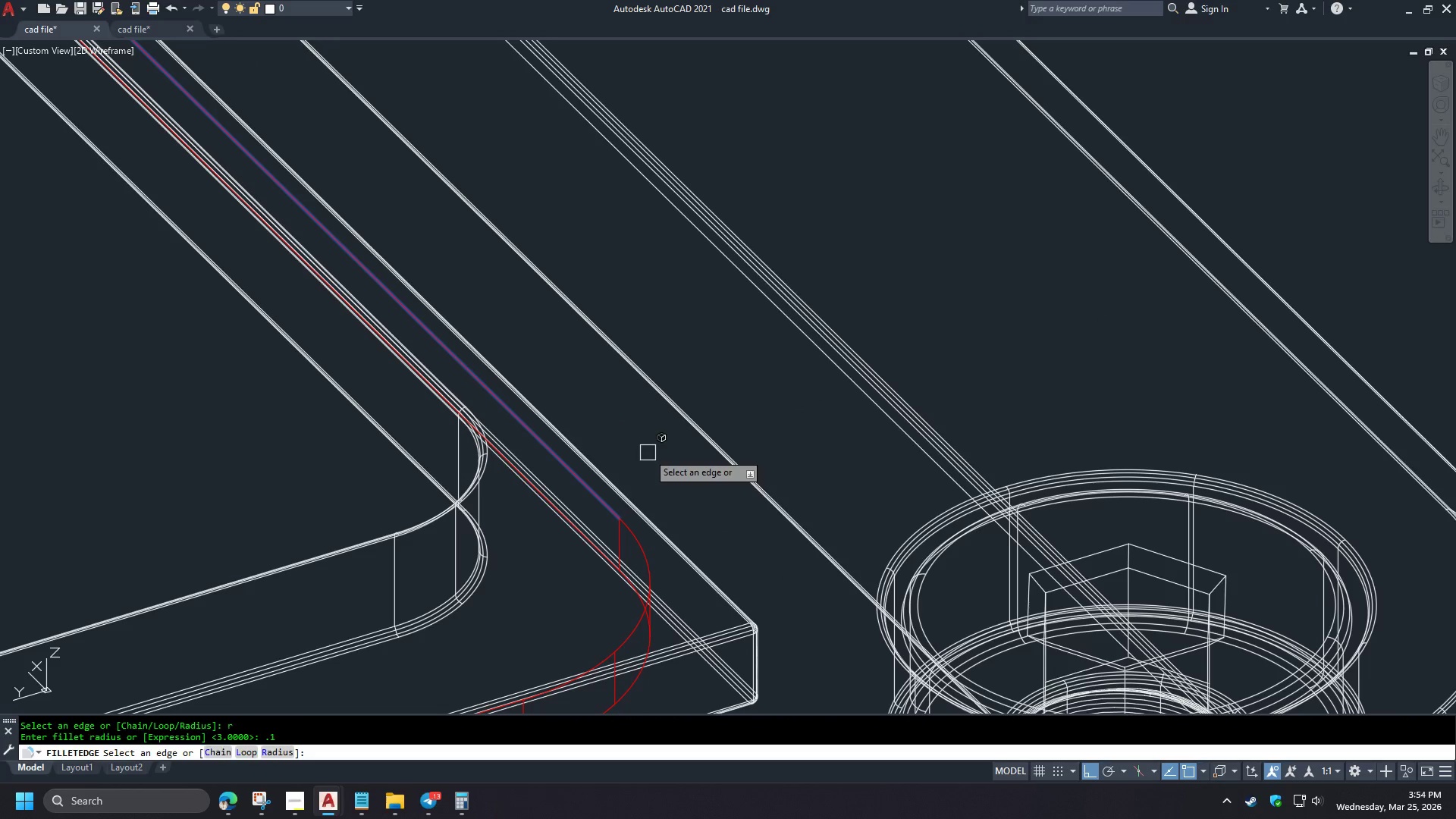 
key(Space)
 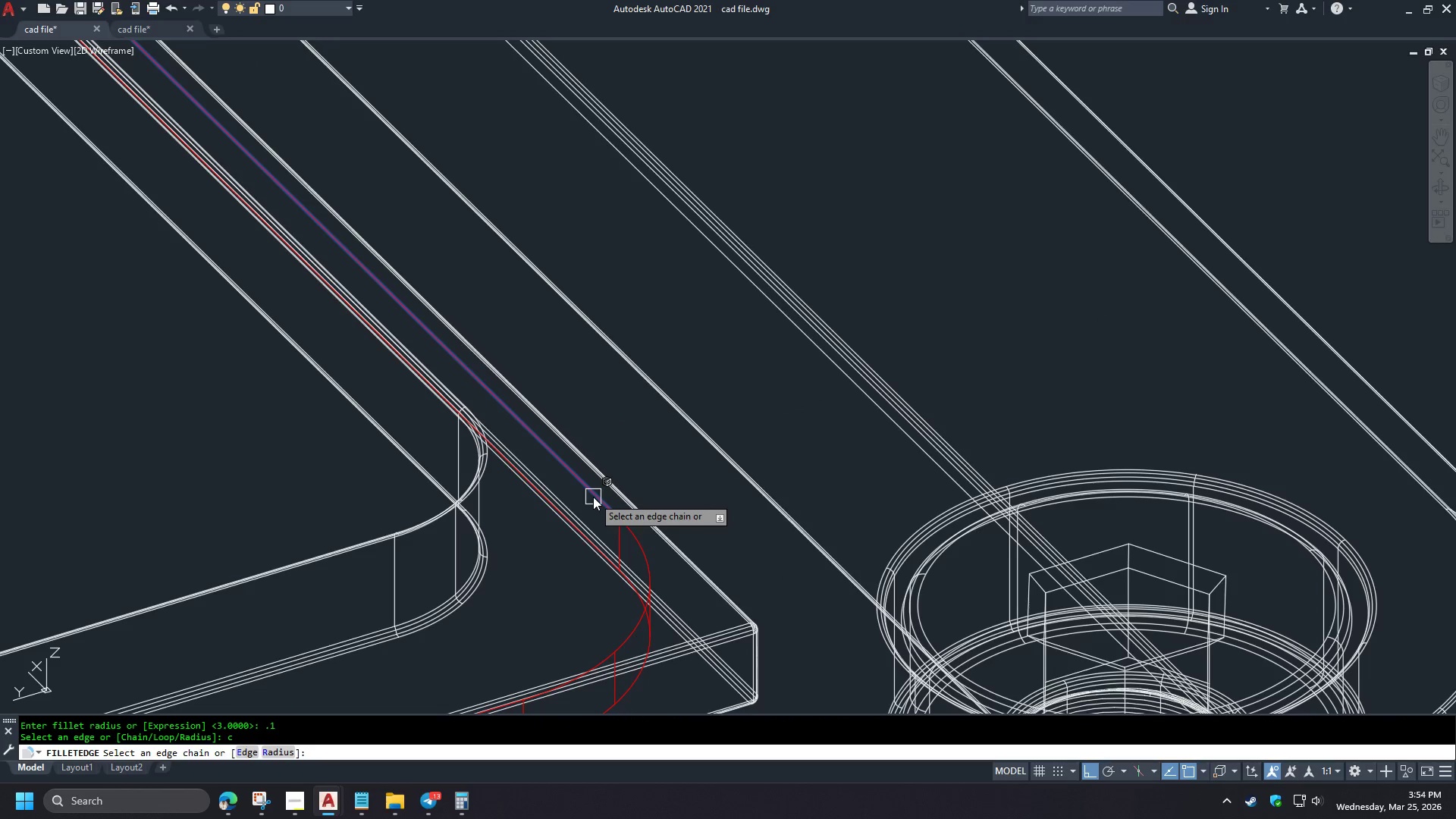 
left_click([593, 497])
 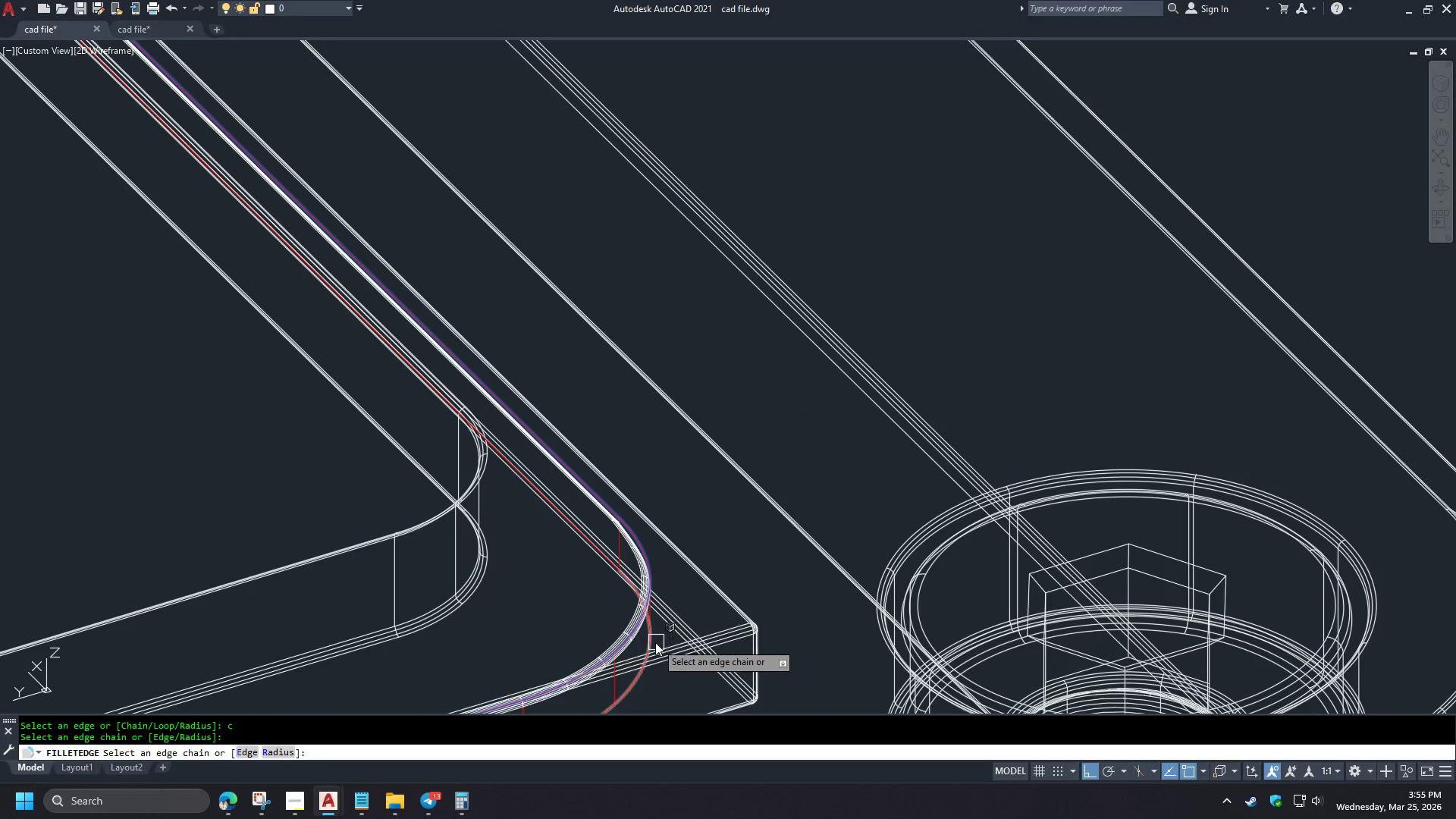 
left_click([654, 642])
 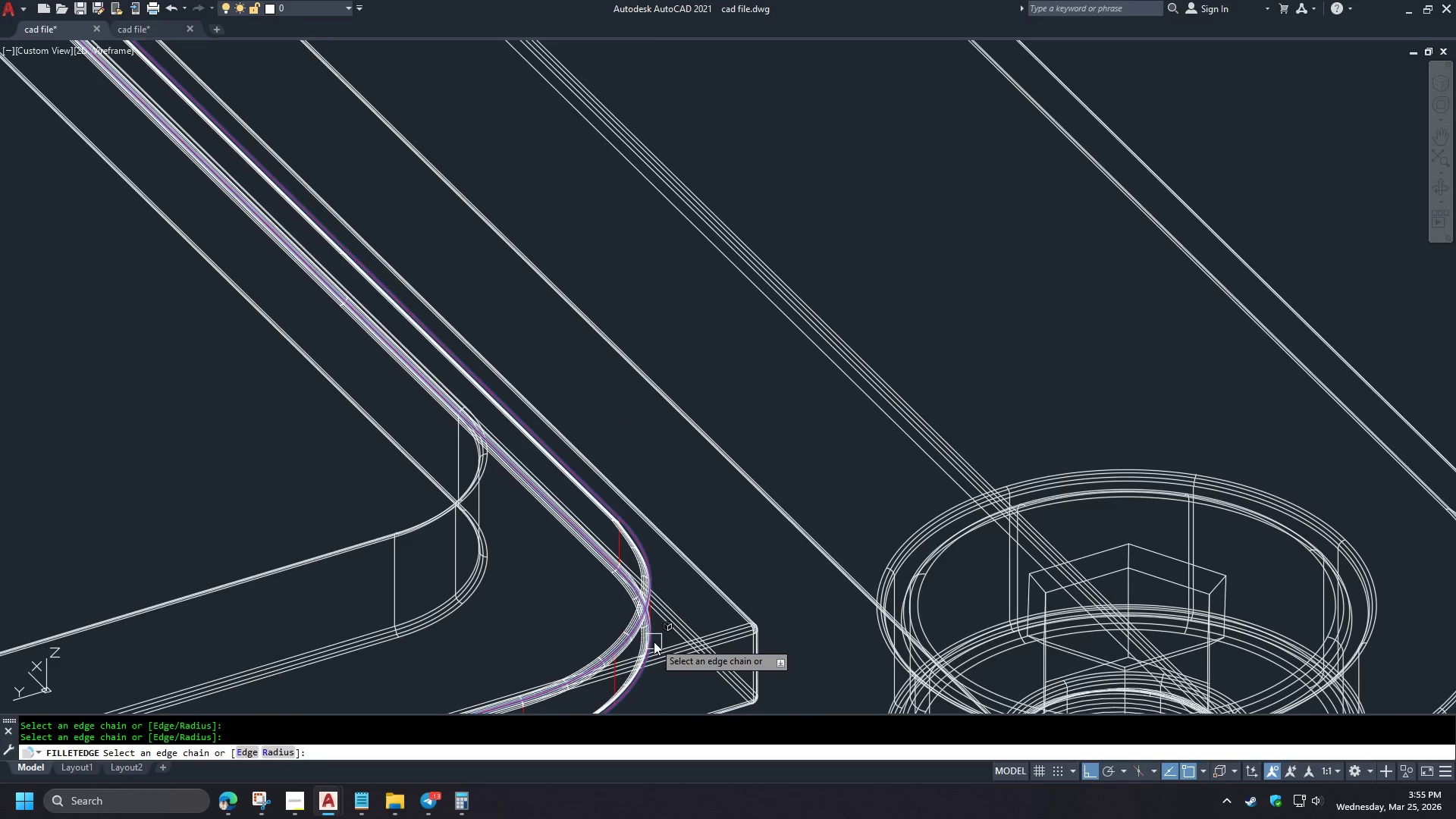 
key(Space)
 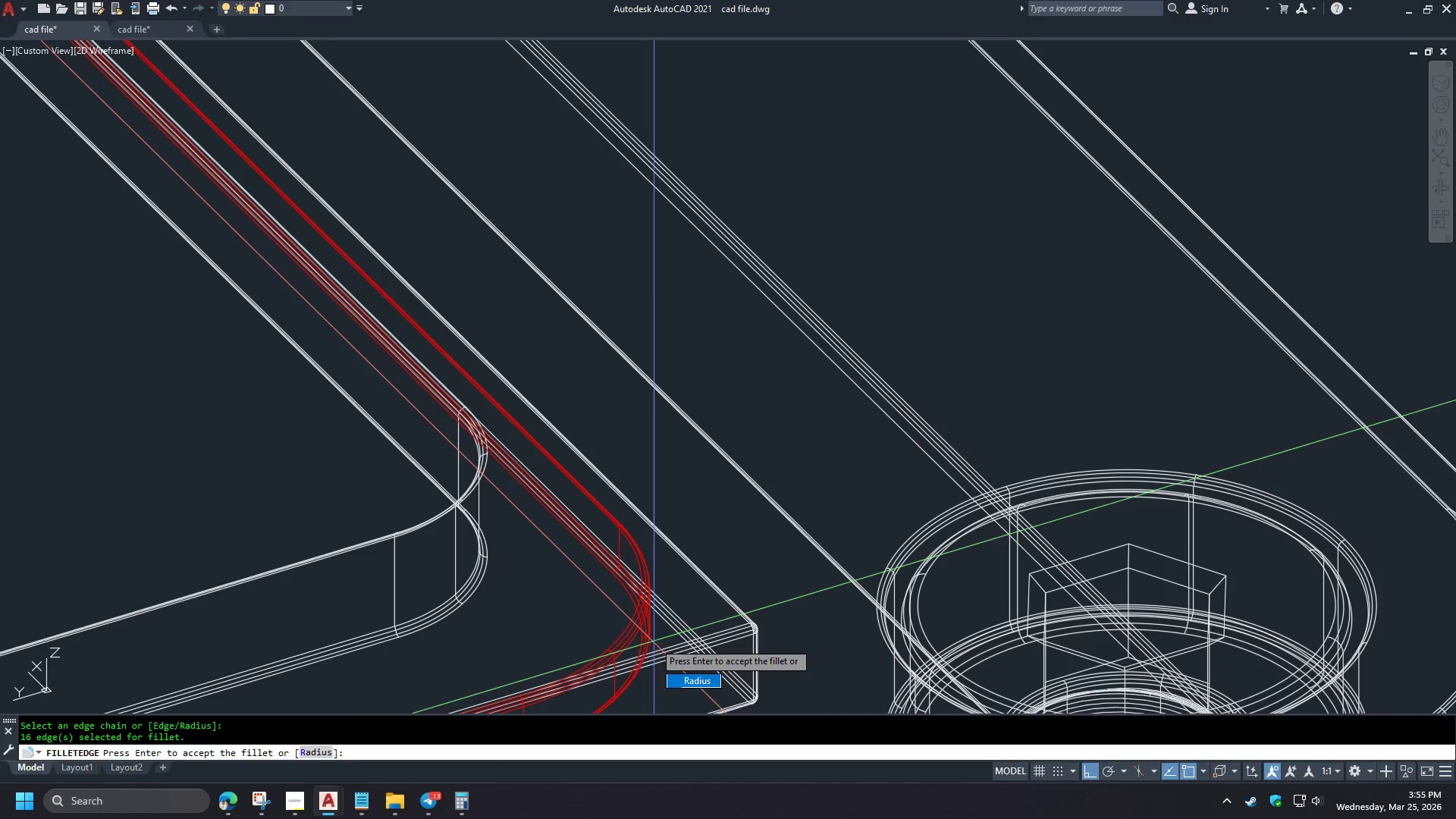 
key(Space)
 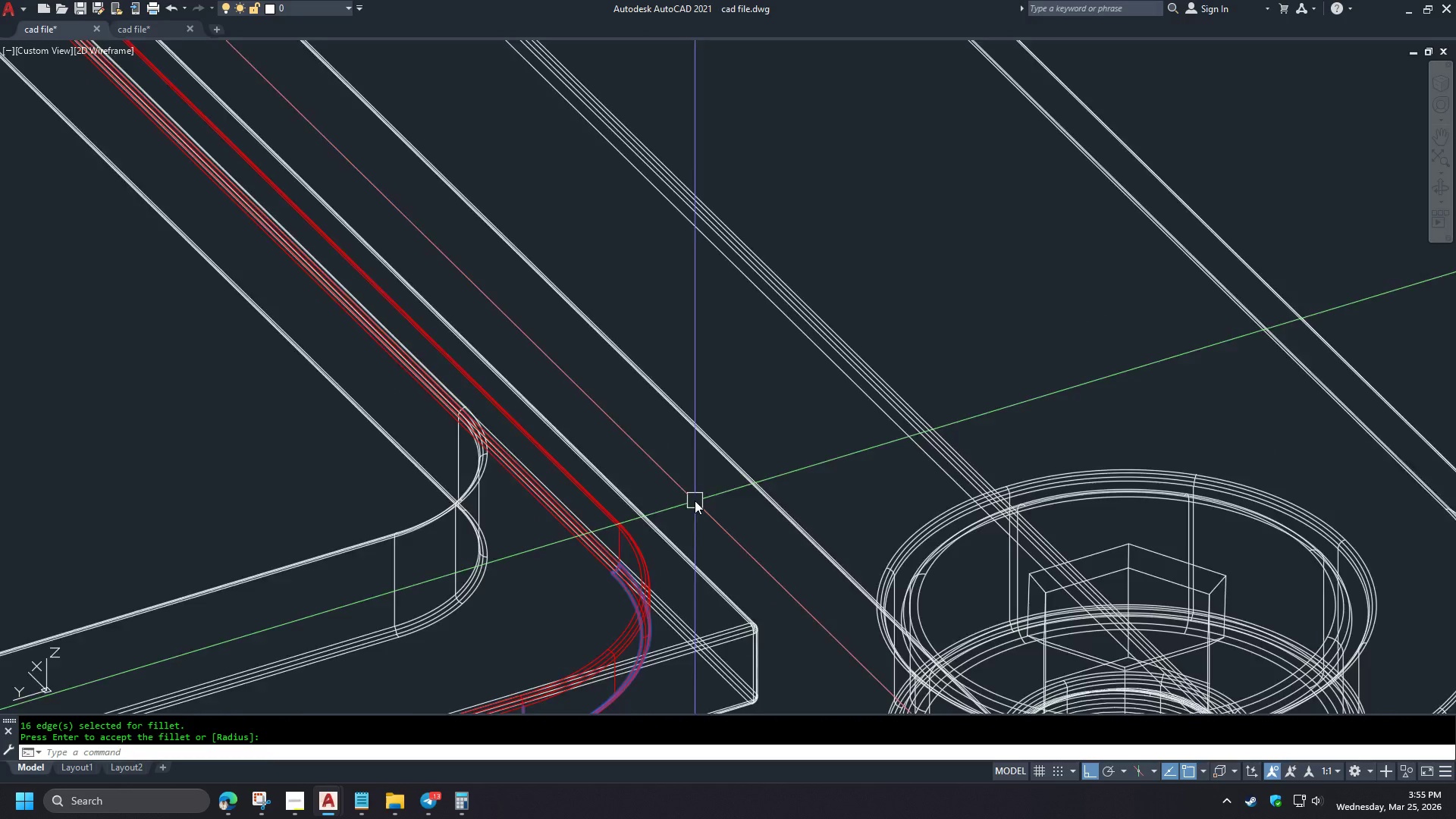 
hold_key(key=ShiftLeft, duration=1.5)
 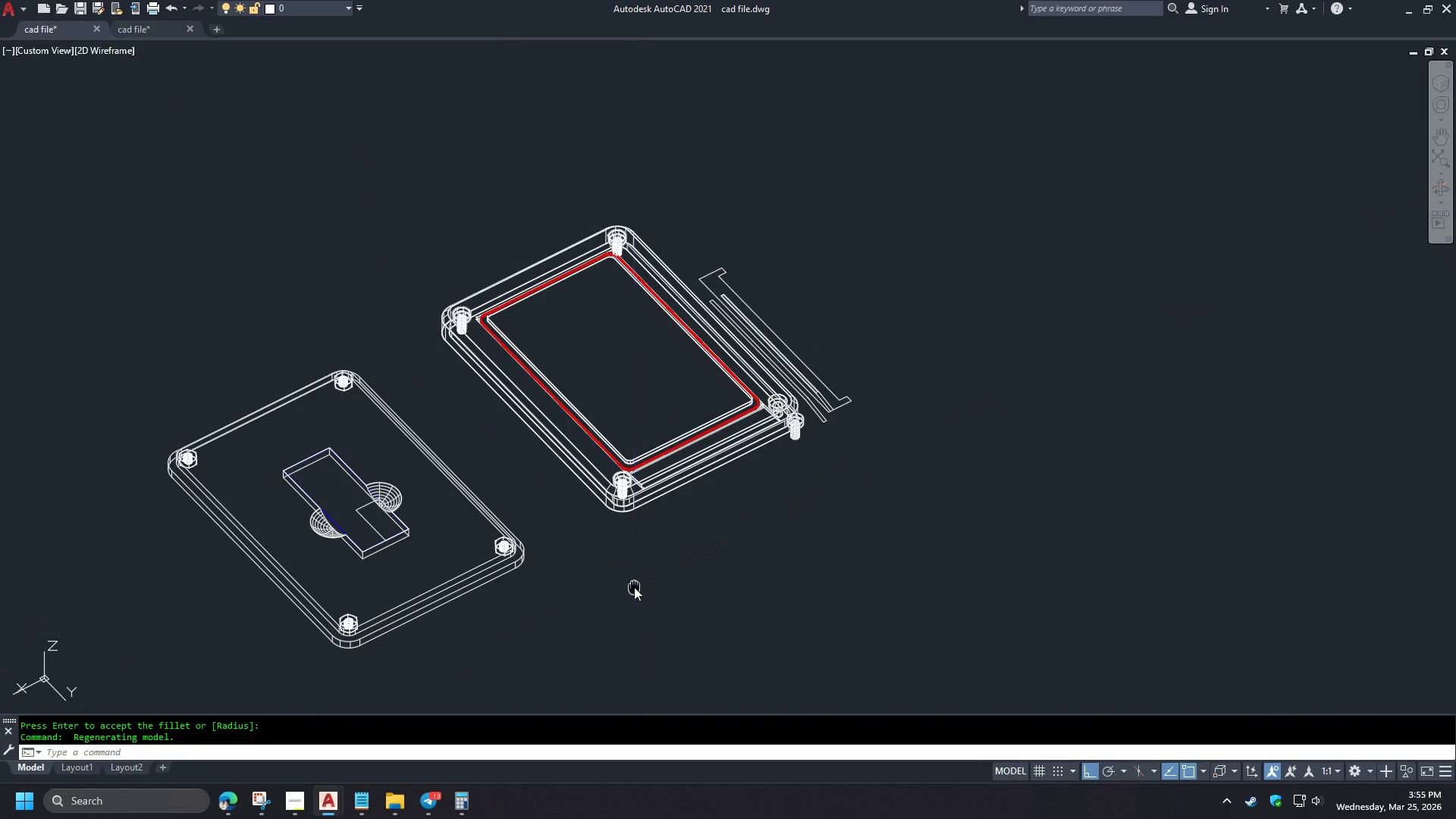 
key(Shift+ShiftLeft)
 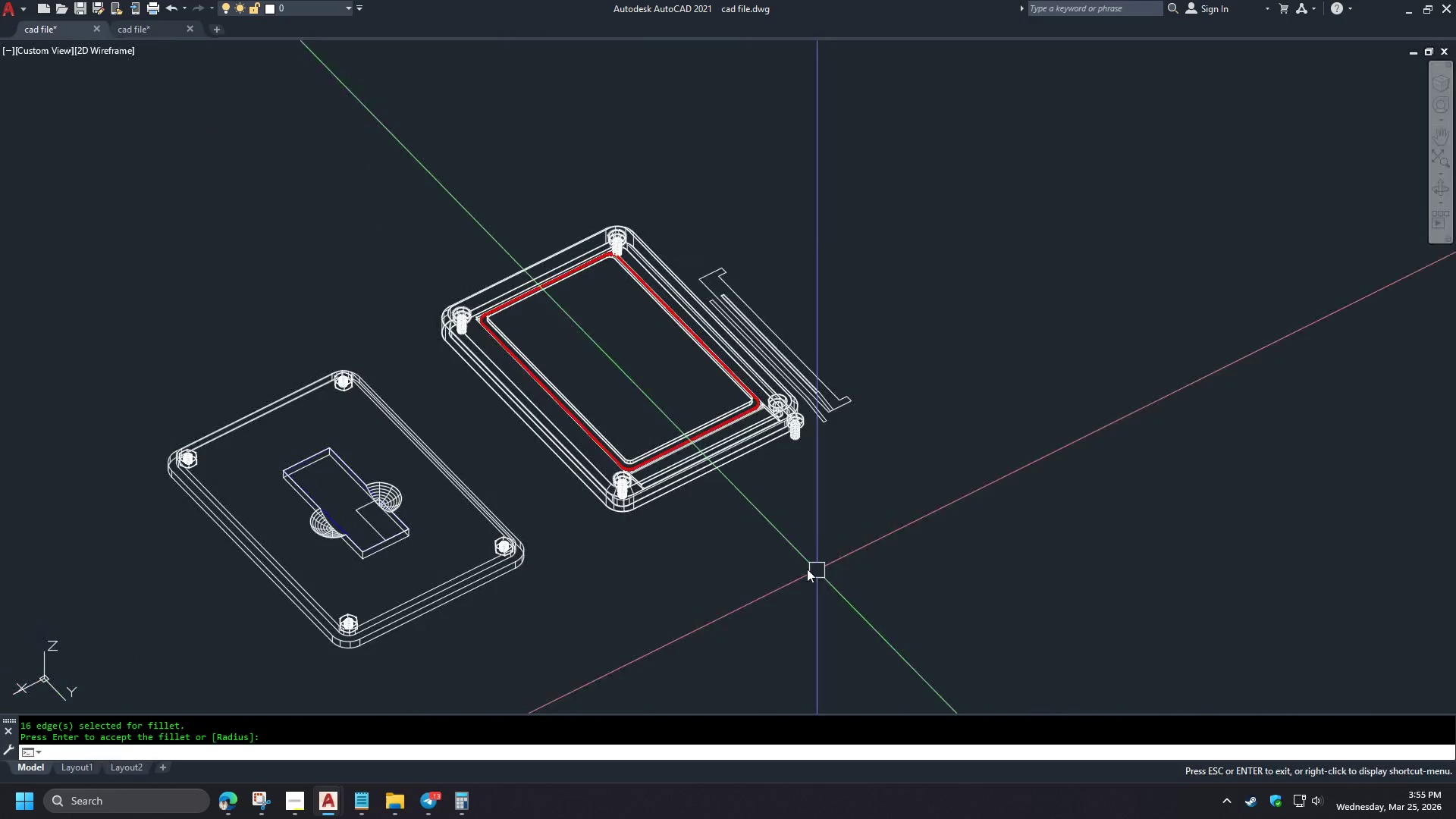 
key(Shift+ShiftLeft)
 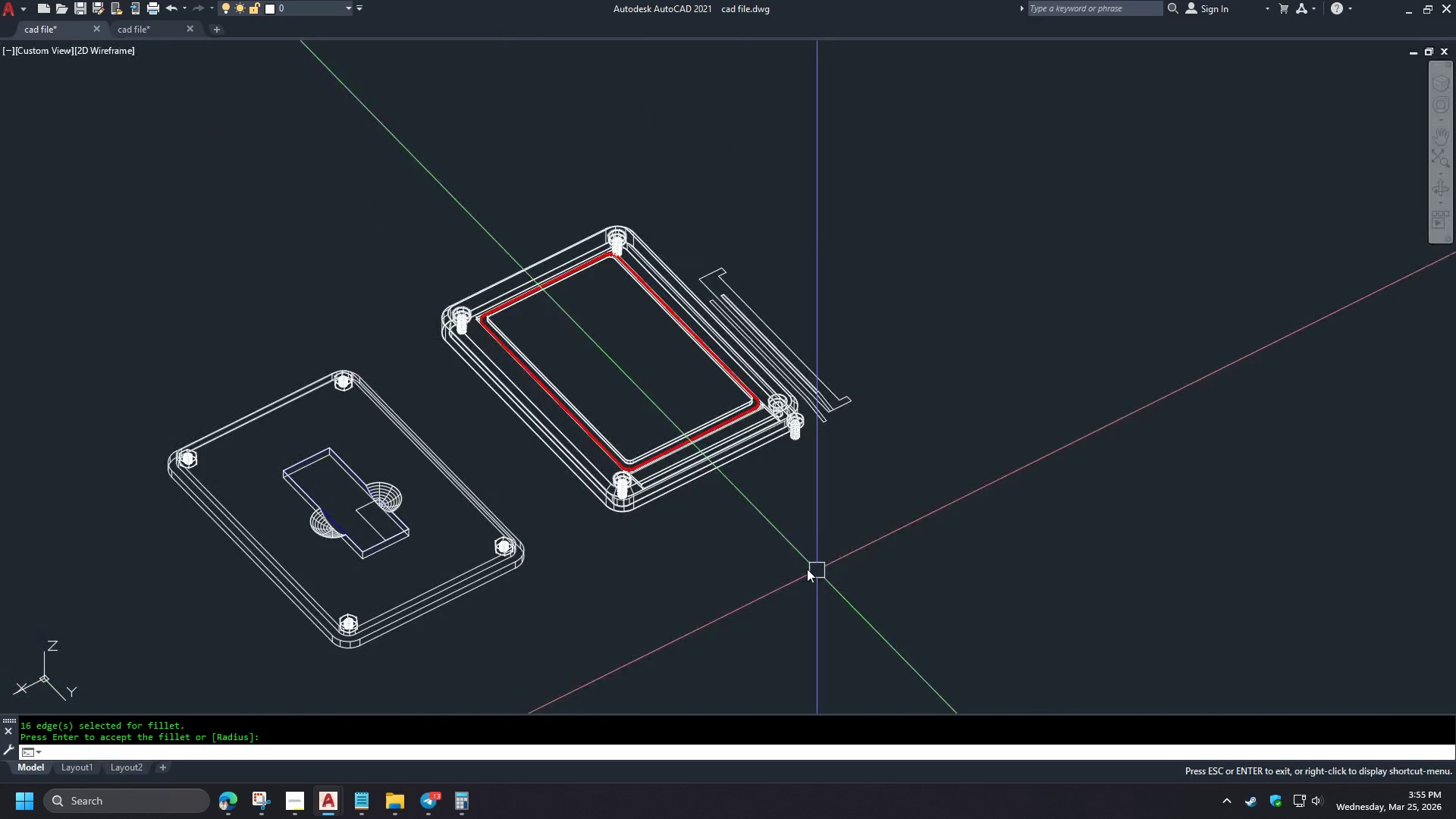 
key(Shift+ShiftLeft)
 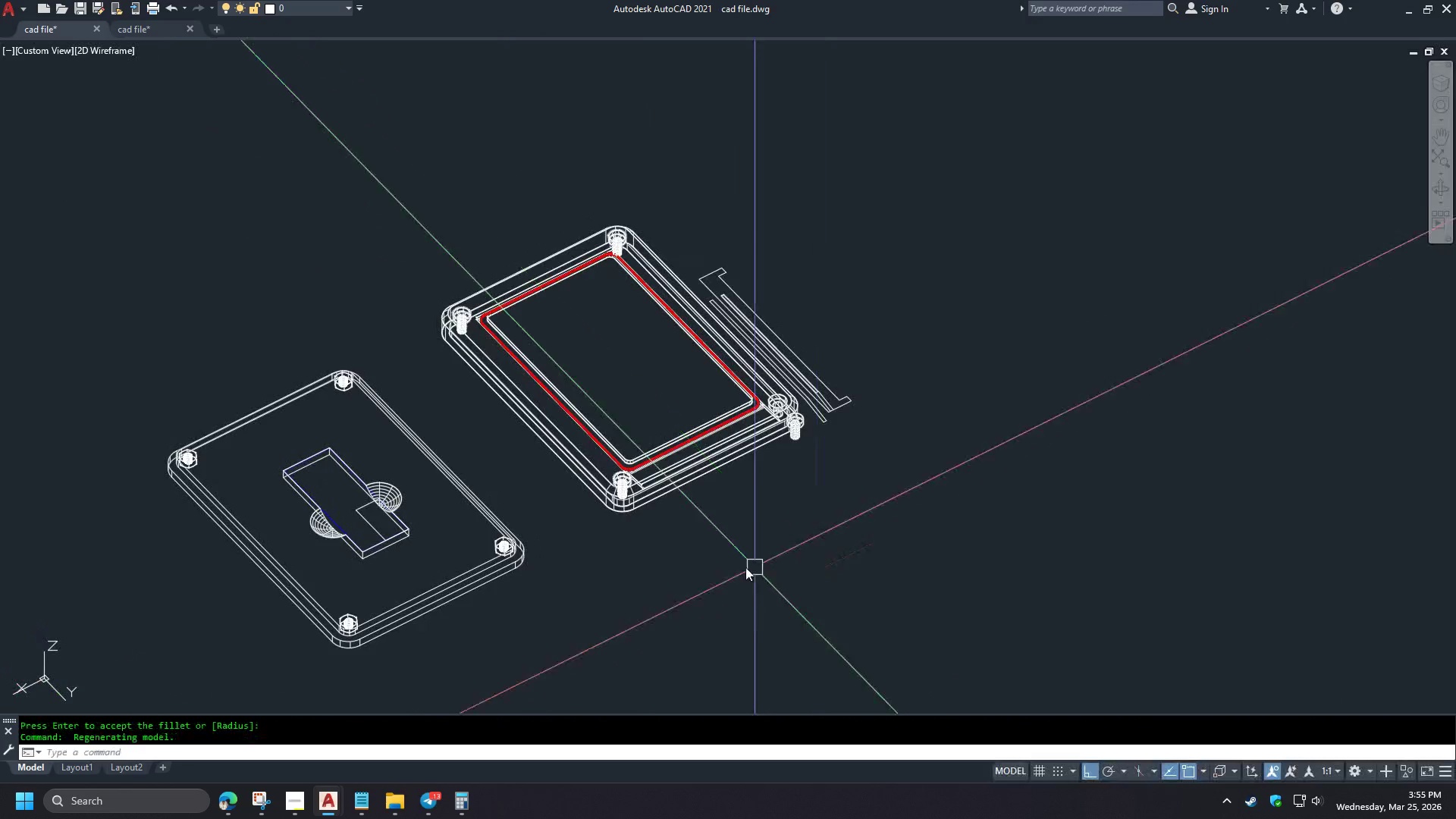 
hold_key(key=ShiftLeft, duration=23.91)
 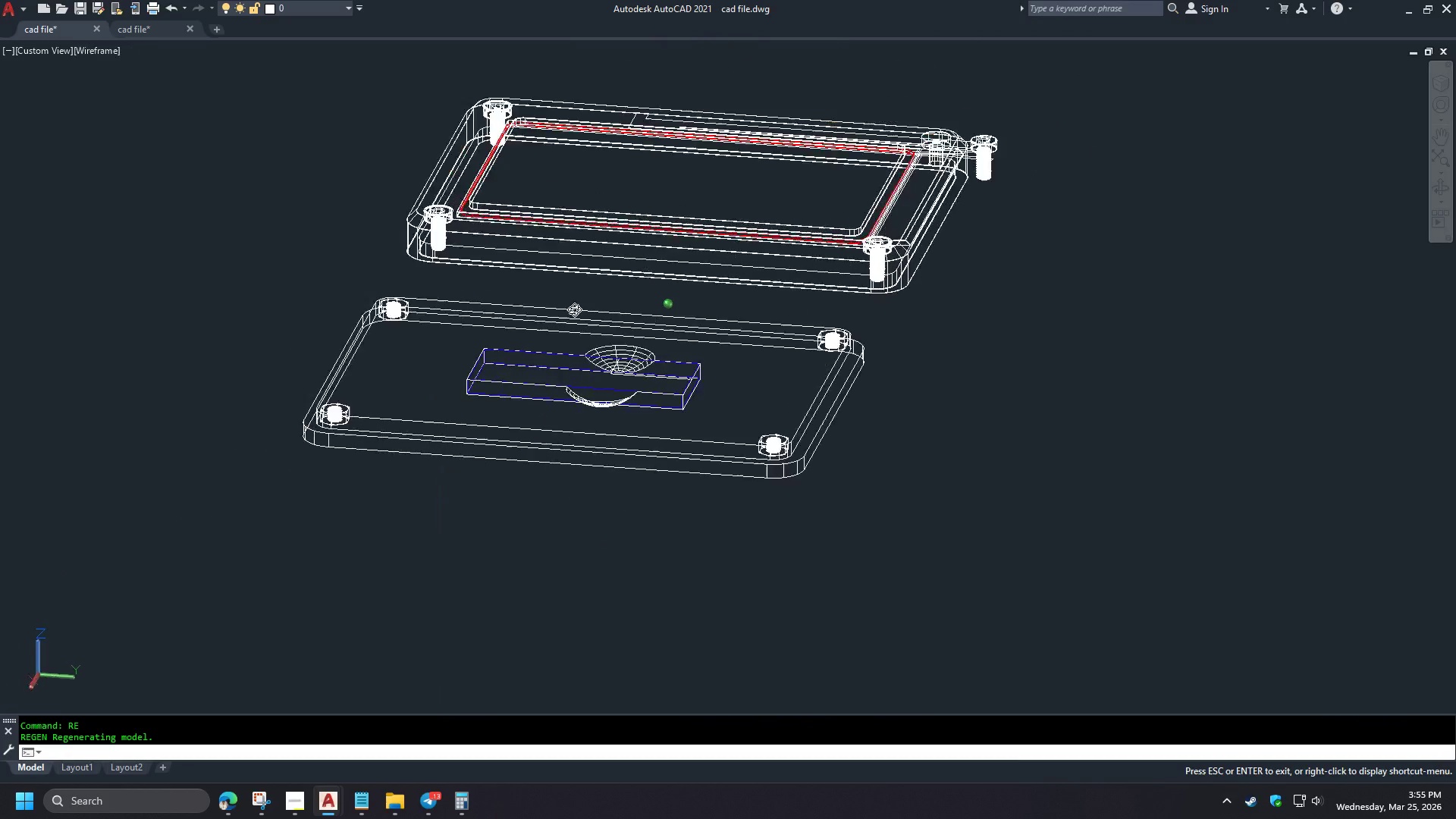 
scroll: coordinate [760, 481], scroll_direction: down, amount: 7.0
 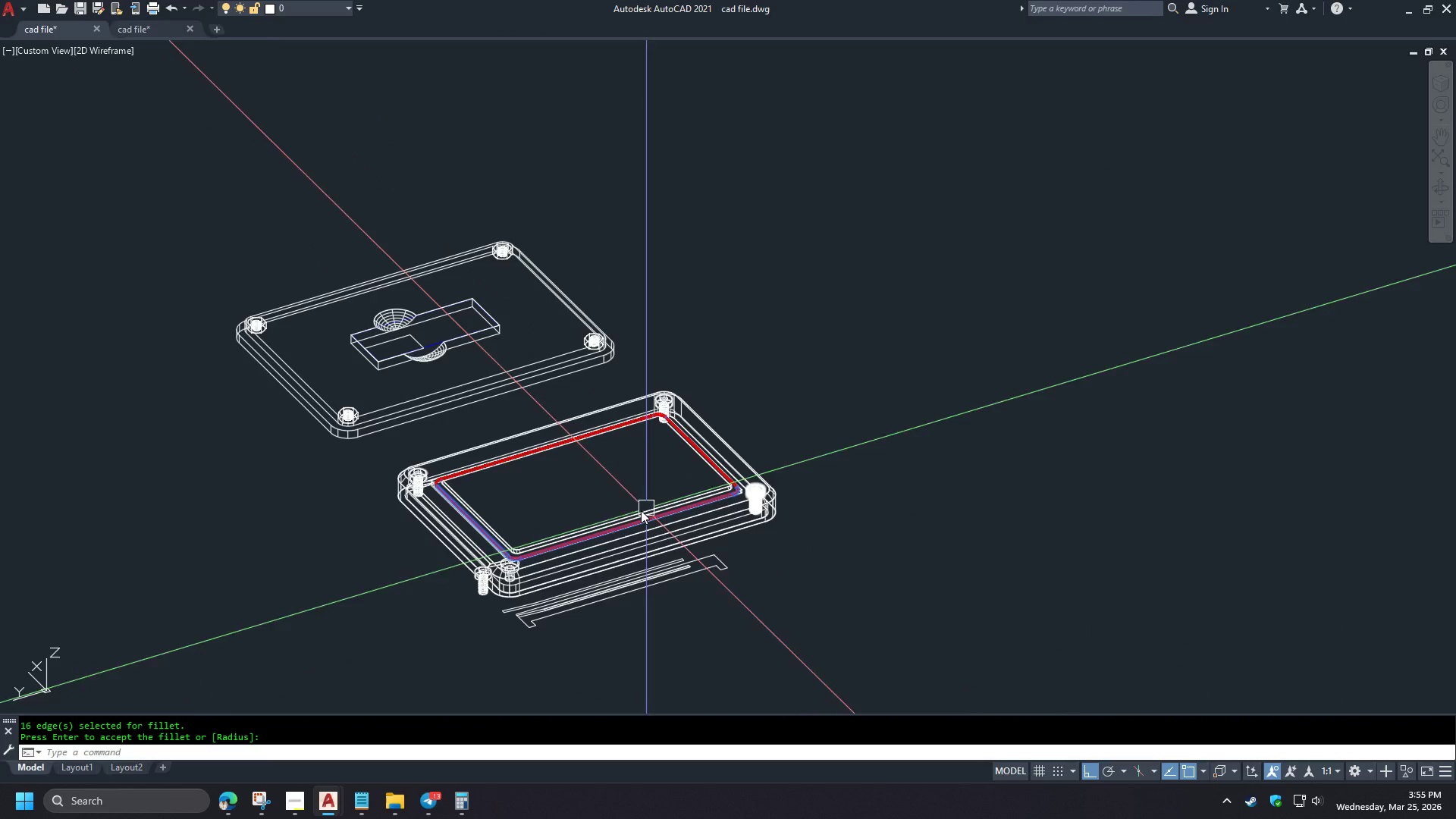 
type(edxt )
 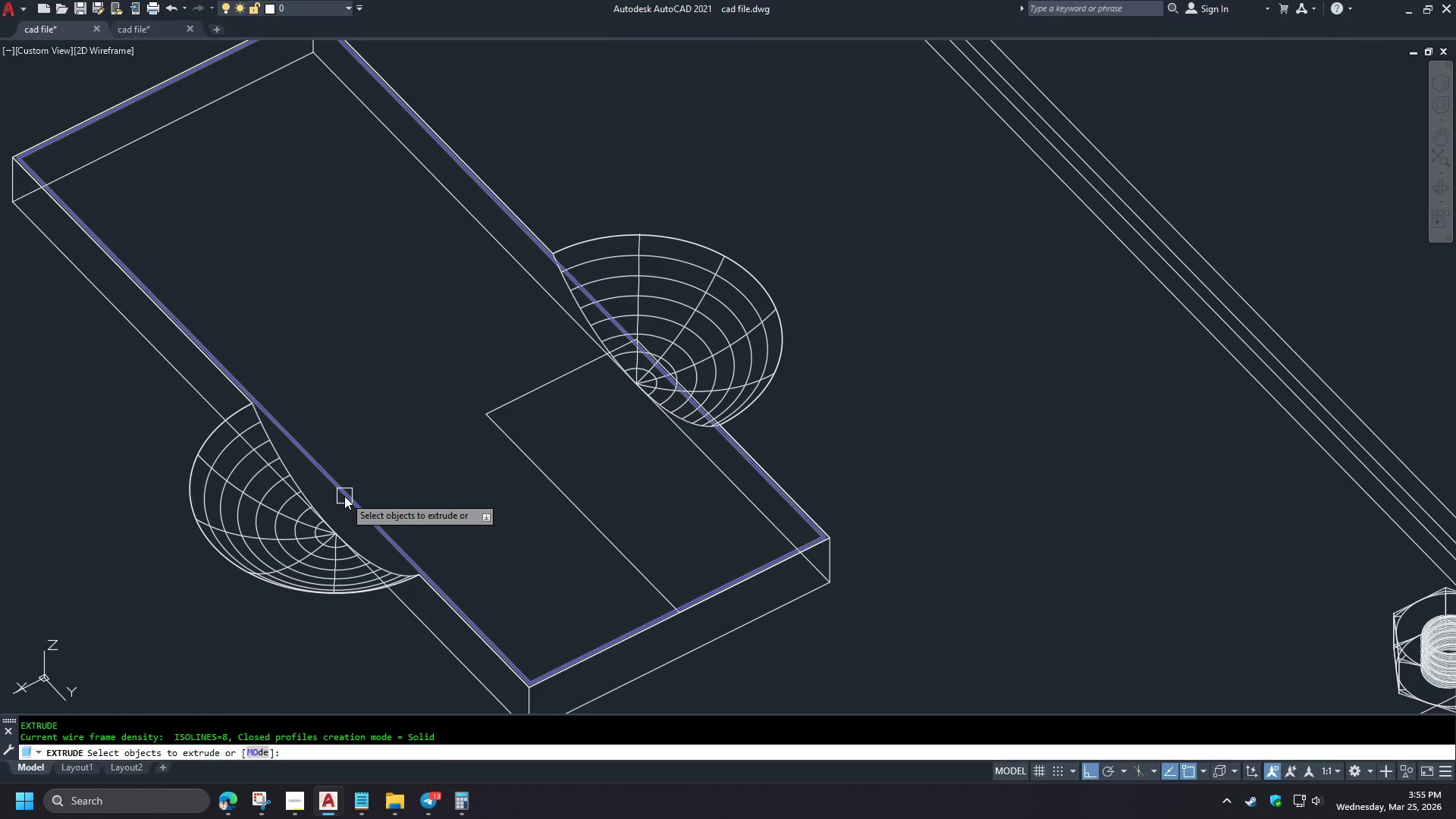 
left_click([344, 496])
 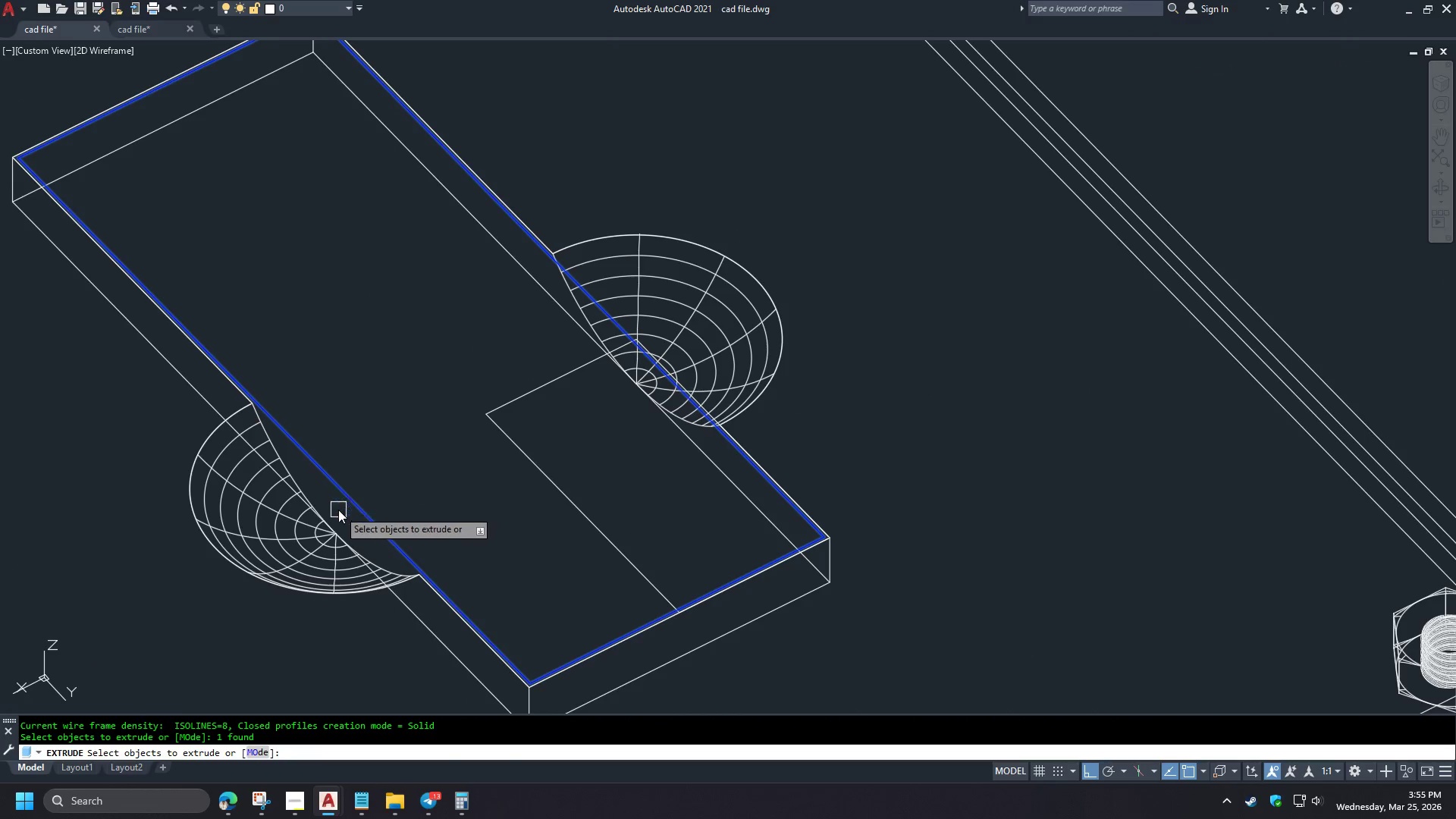 
key(Space)
 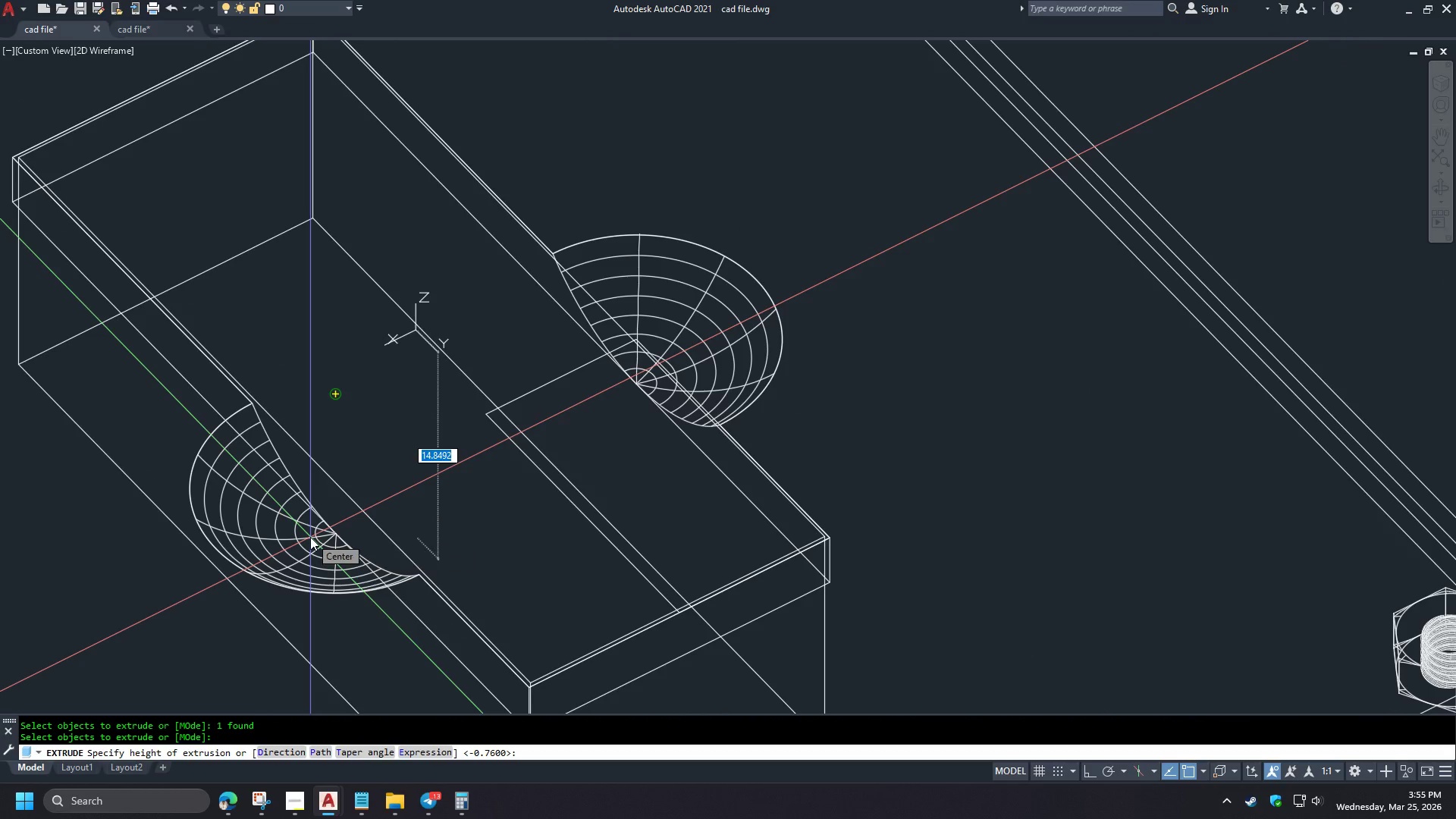 
scroll: coordinate [396, 483], scroll_direction: up, amount: 4.0
 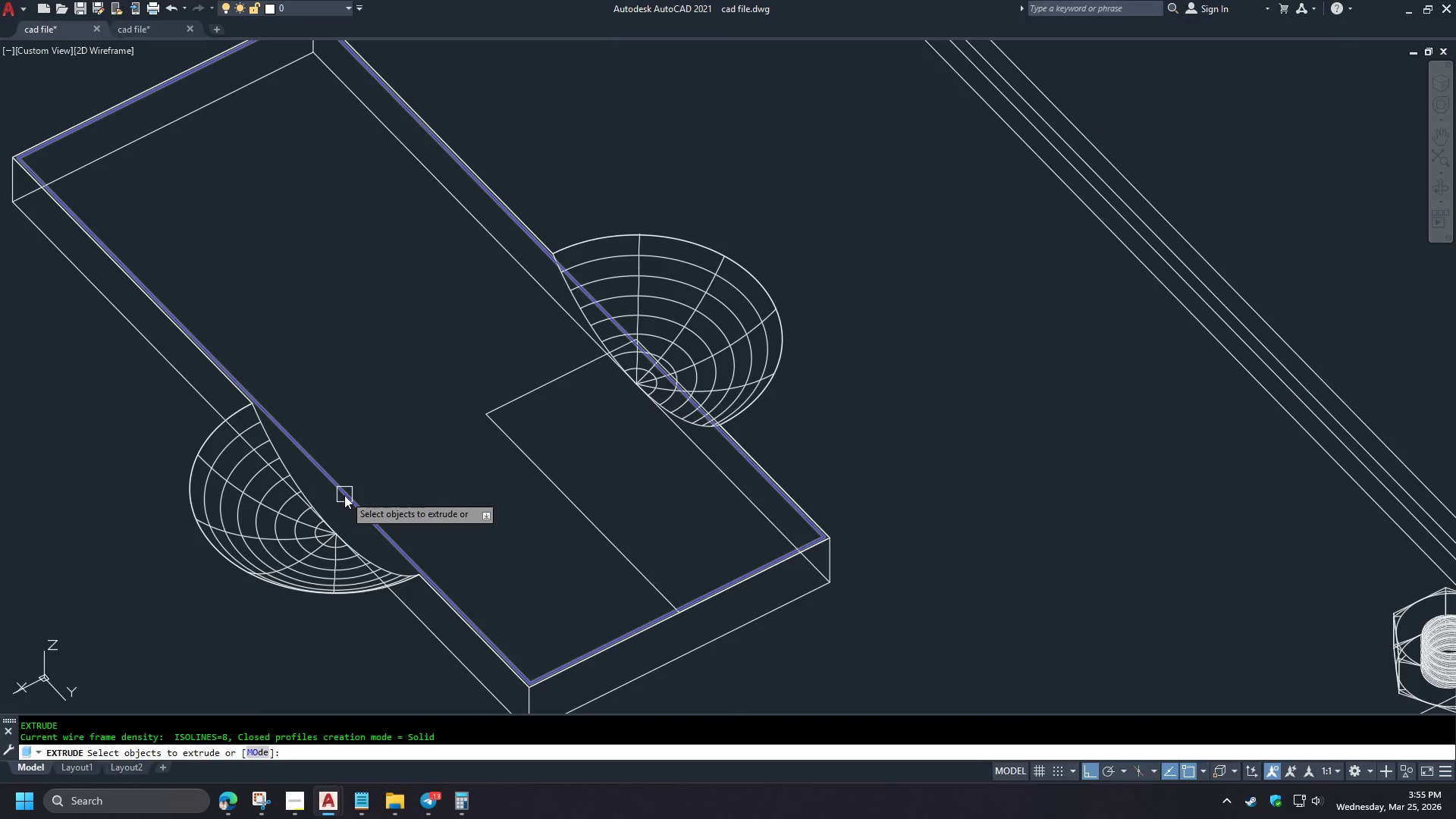 
key(3)
 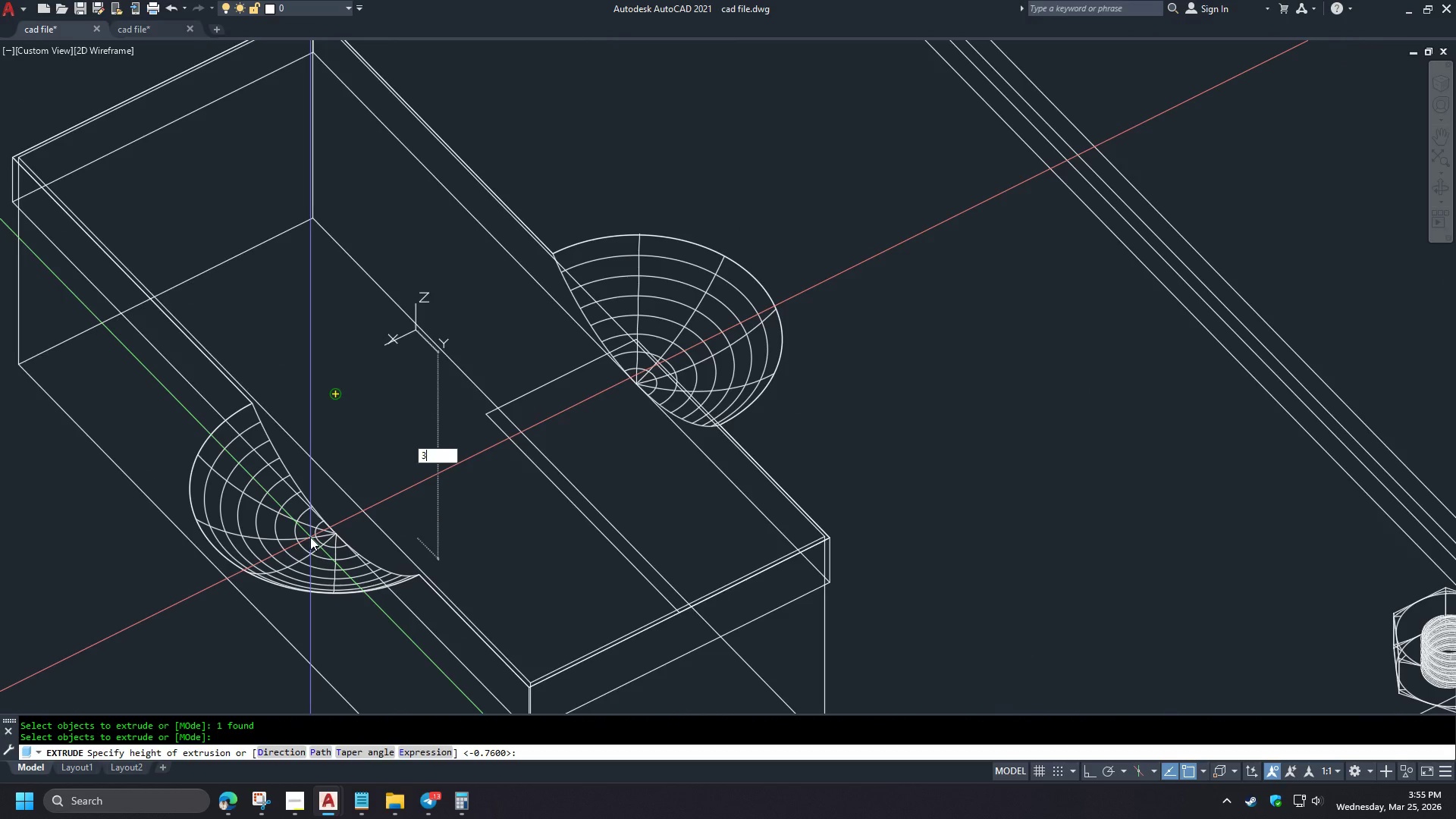 
key(Space)
 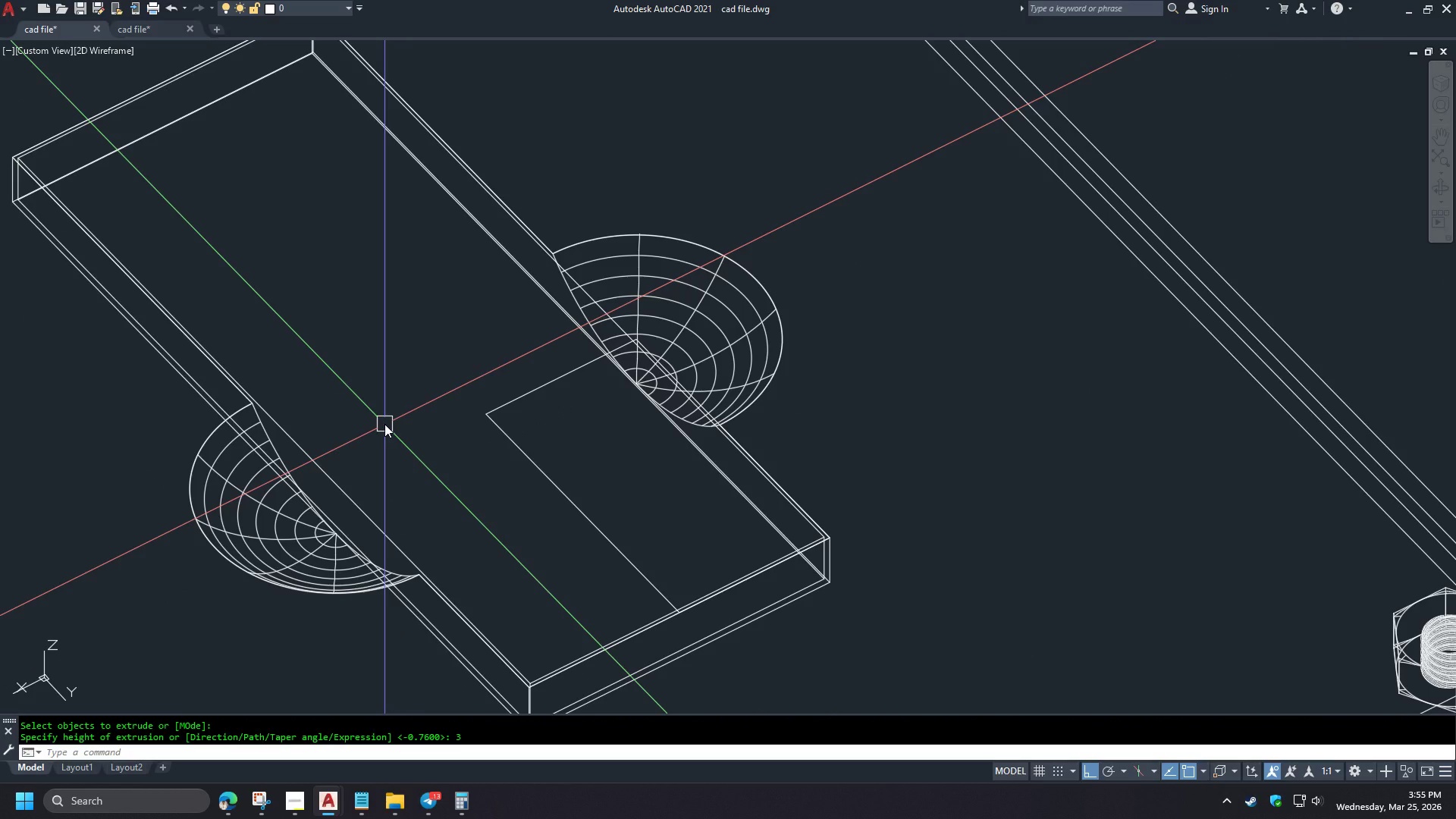 
left_click([312, 460])
 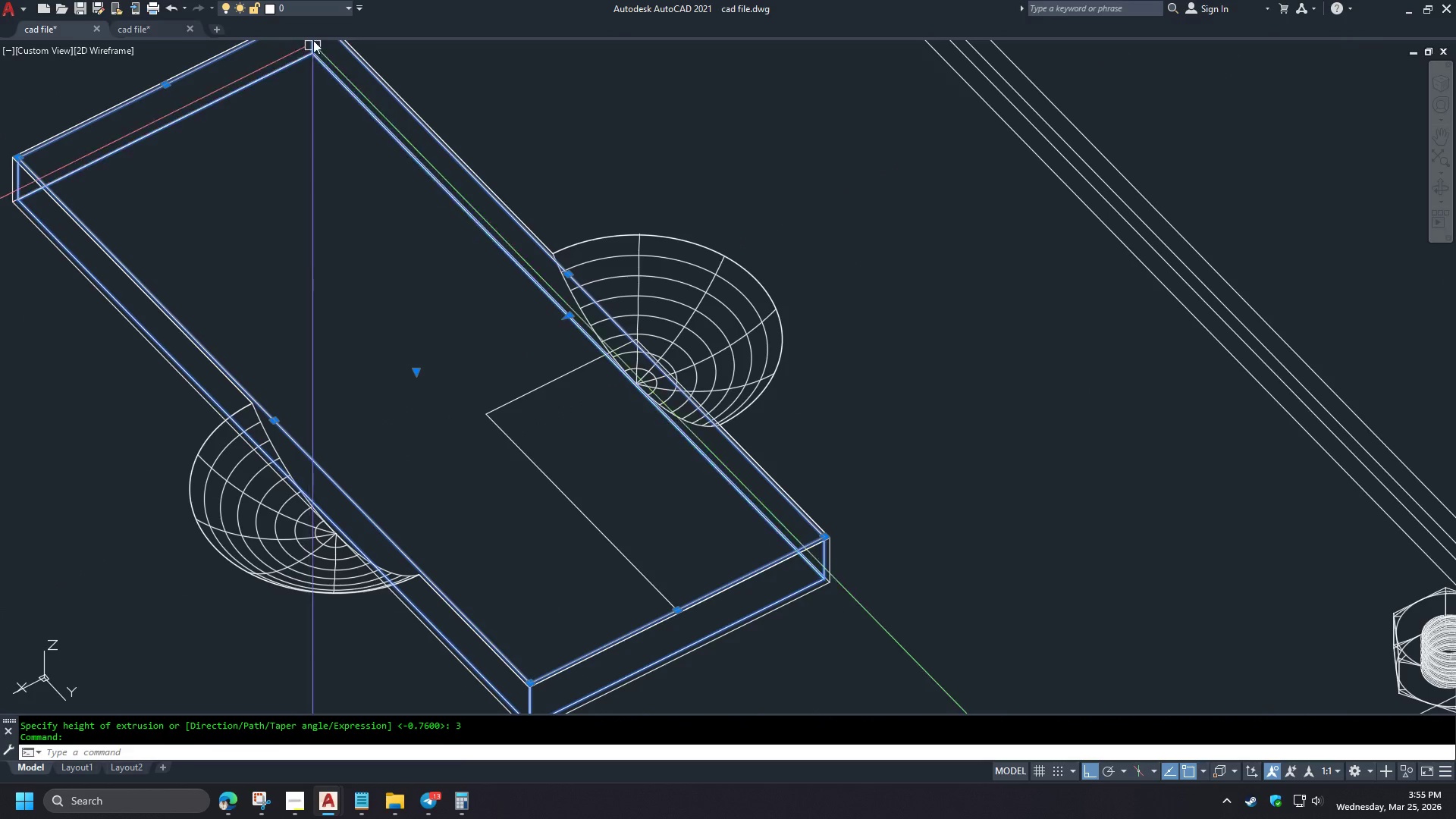 
left_click([324, 13])
 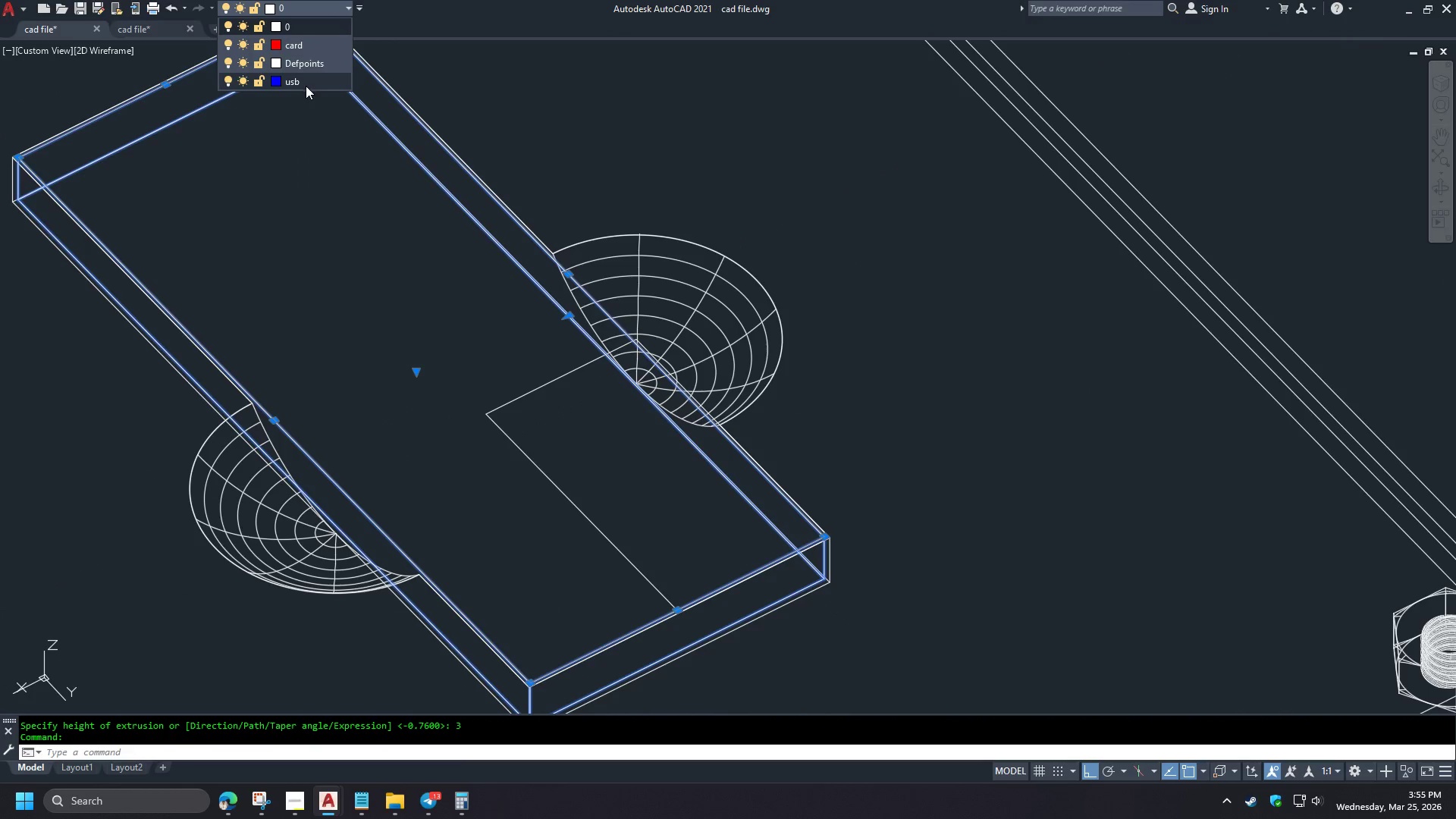 
left_click([306, 86])
 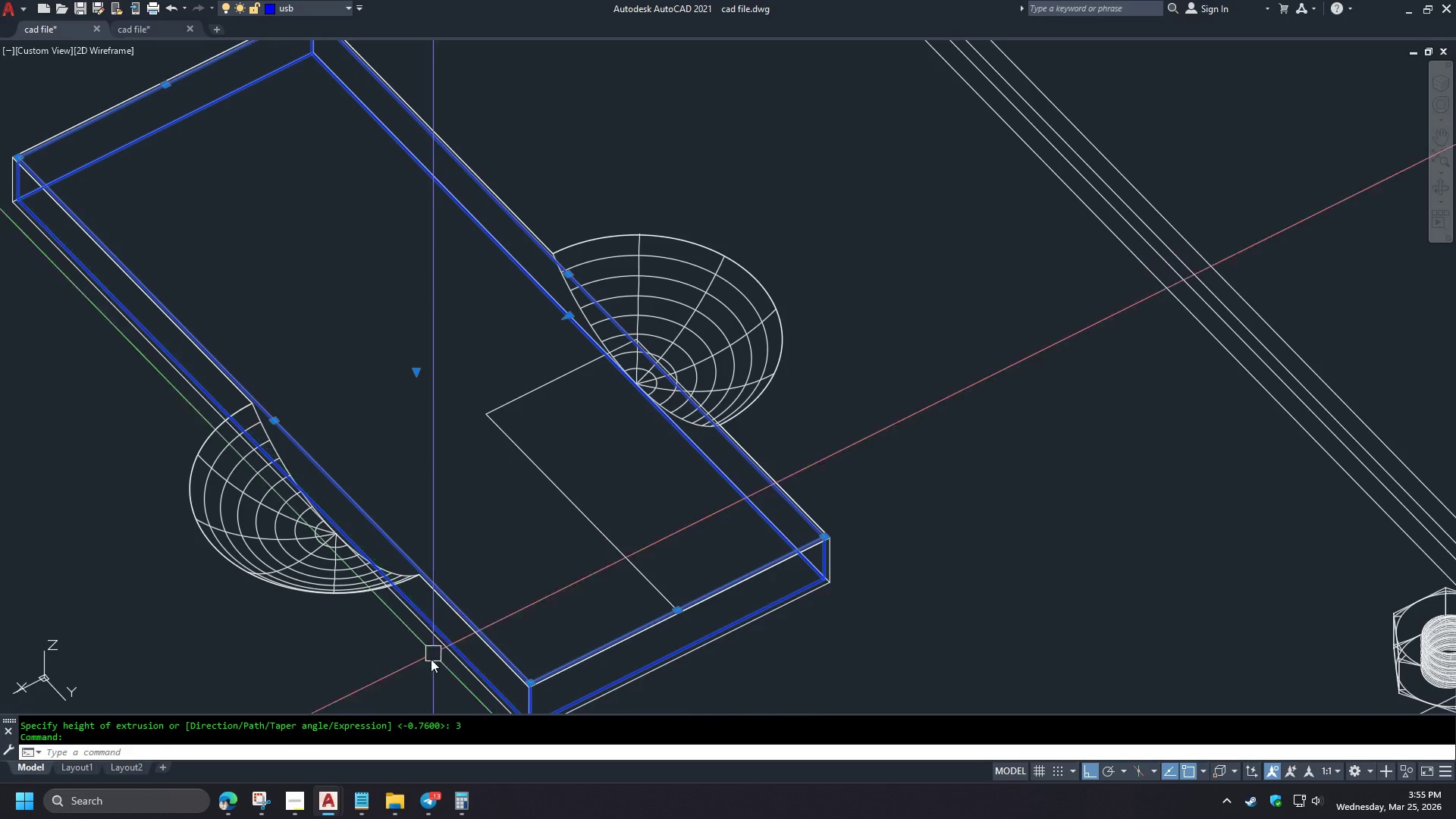 
left_click([302, 807])